 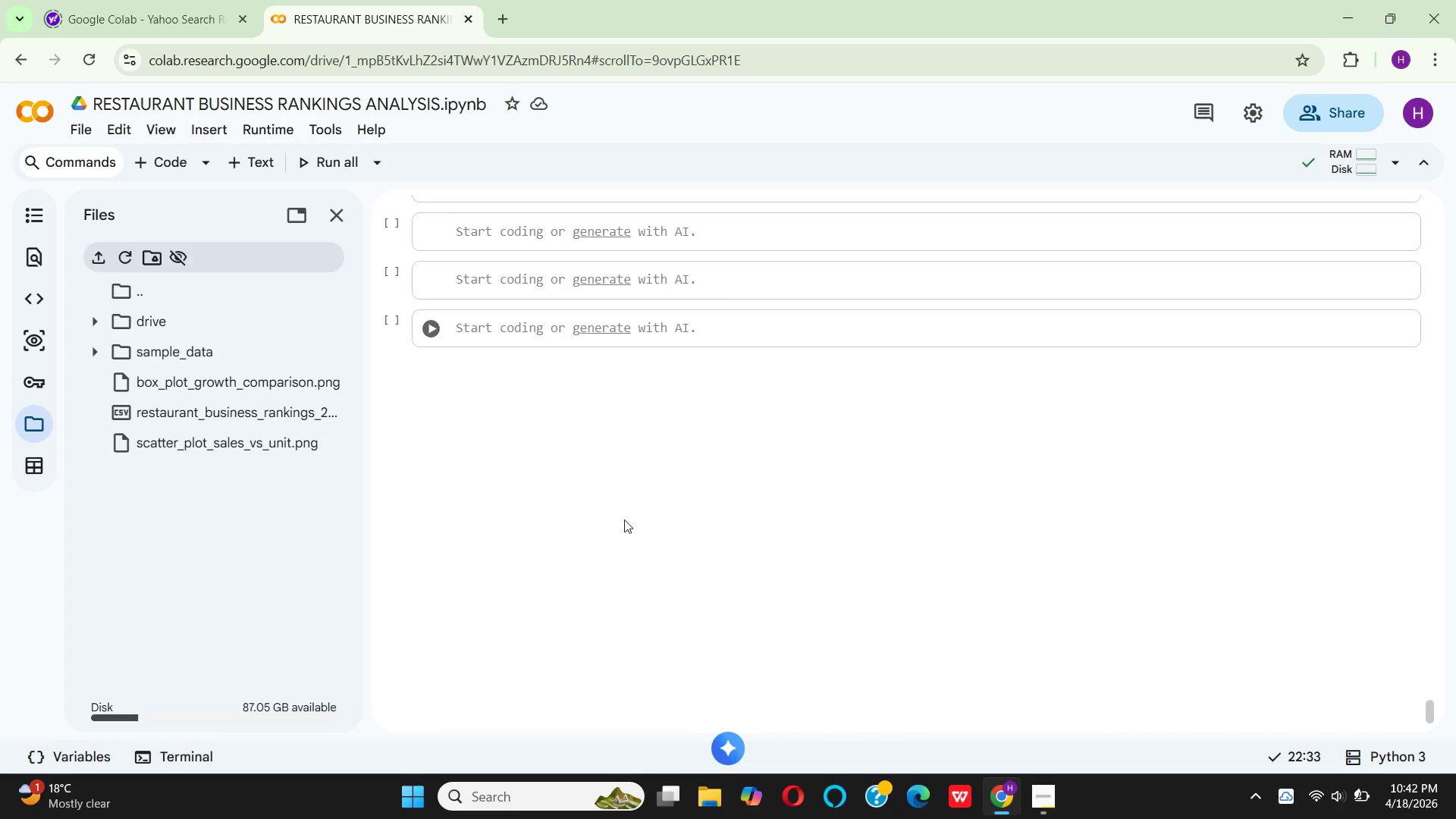 
scroll: coordinate [453, 245], scroll_direction: up, amount: 1.0
 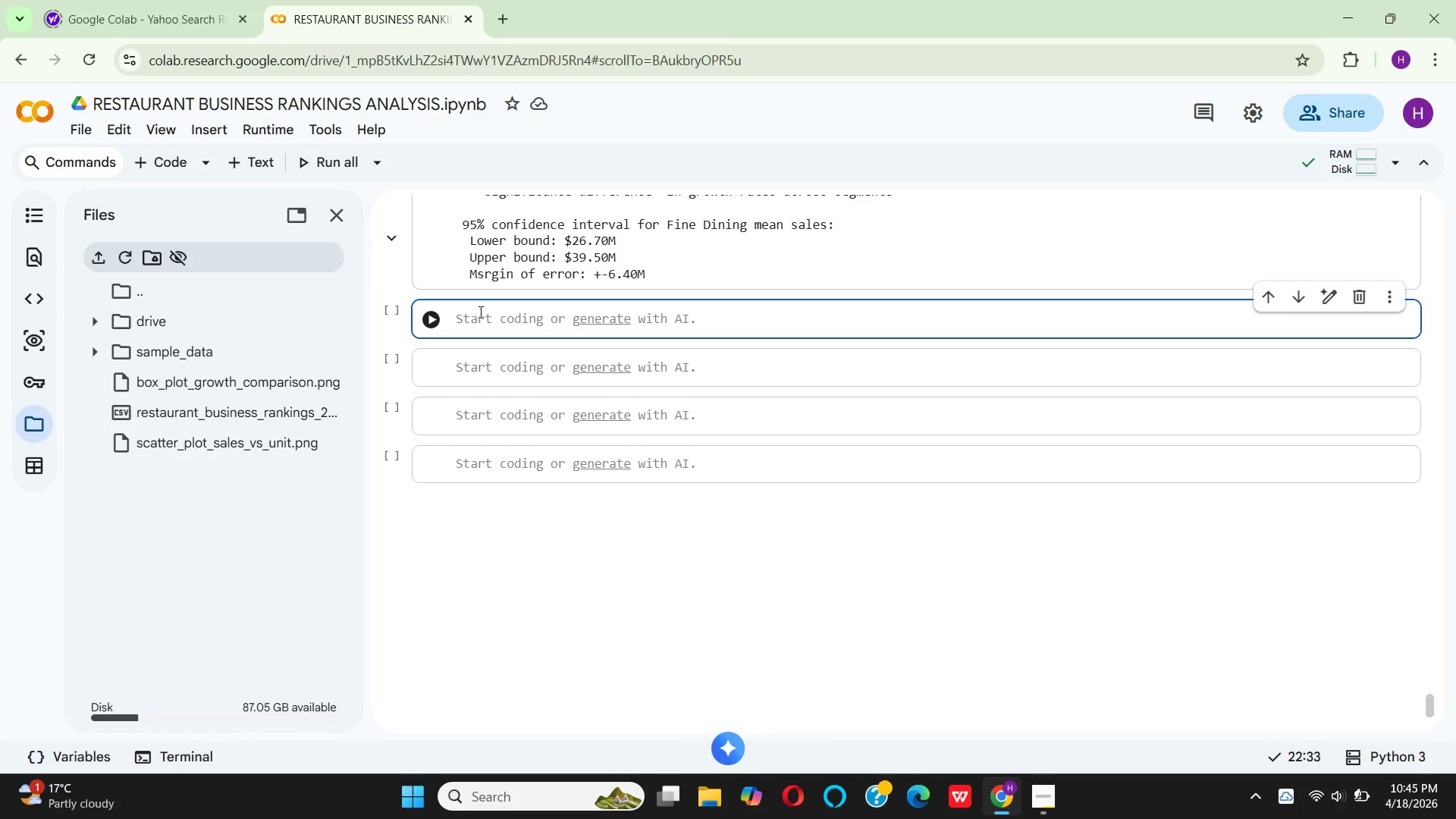 
wait(144.95)
 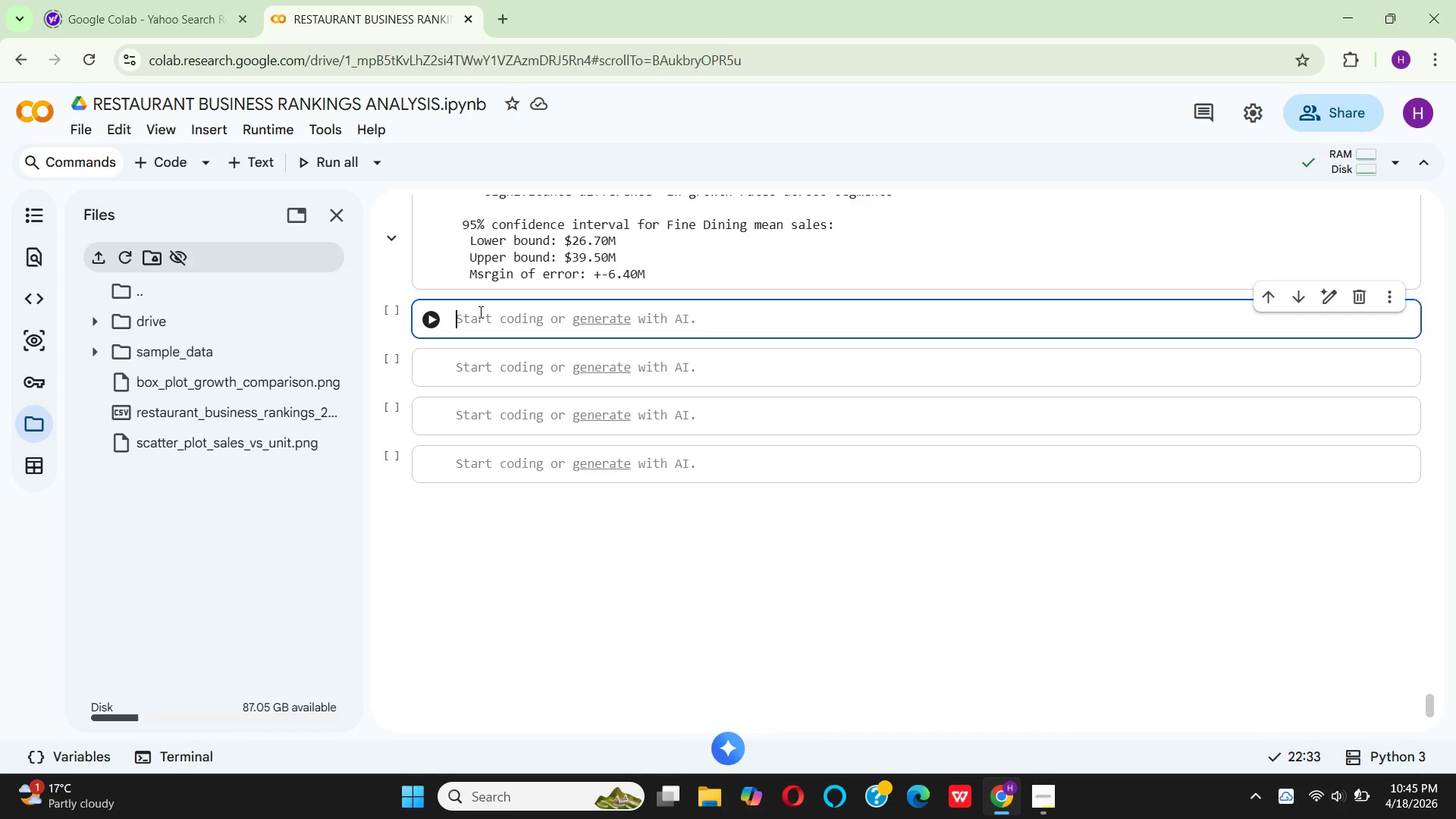 
key(Shift+3)
 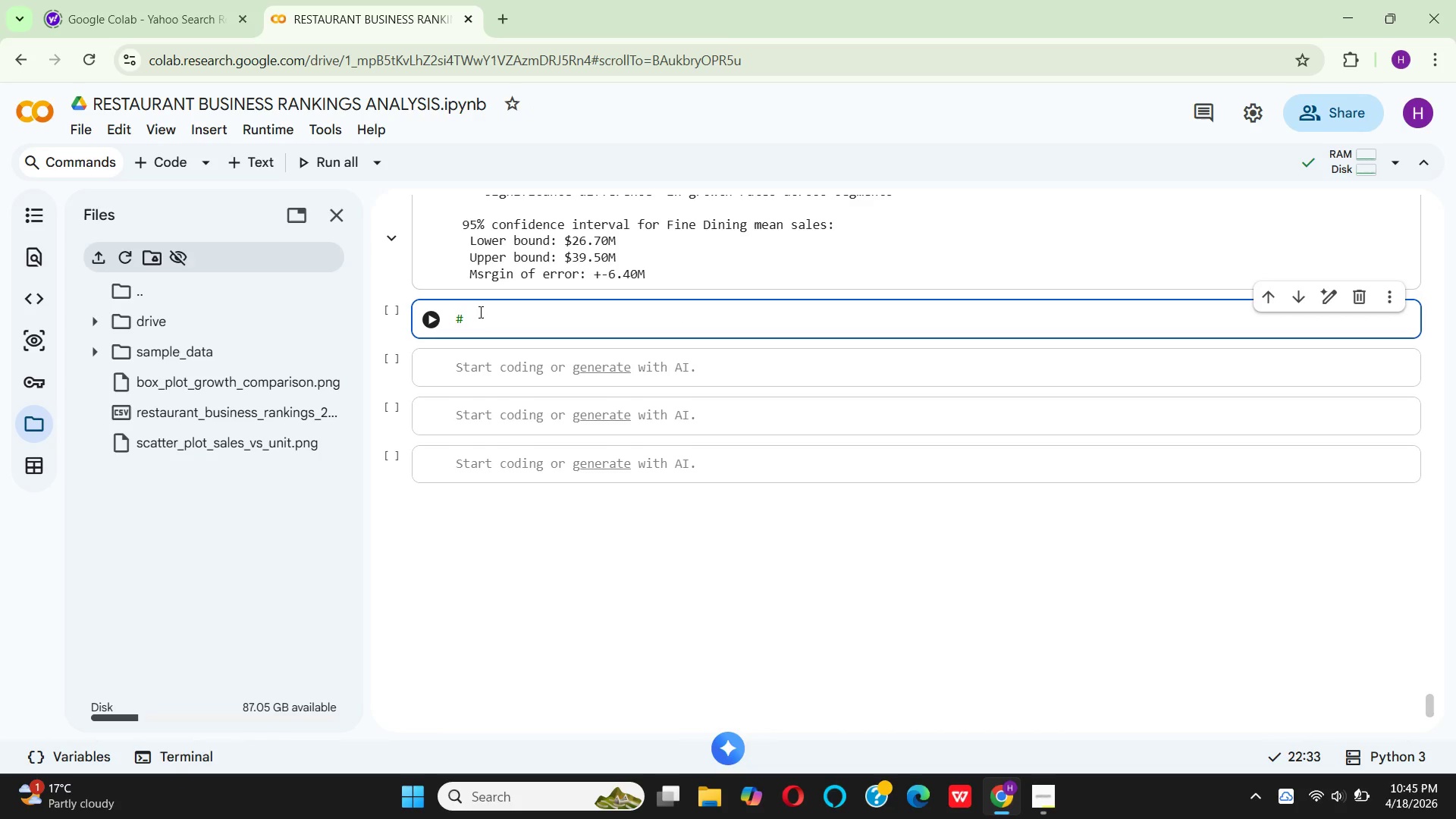 
hold_key(key=Equal, duration=1.5)
 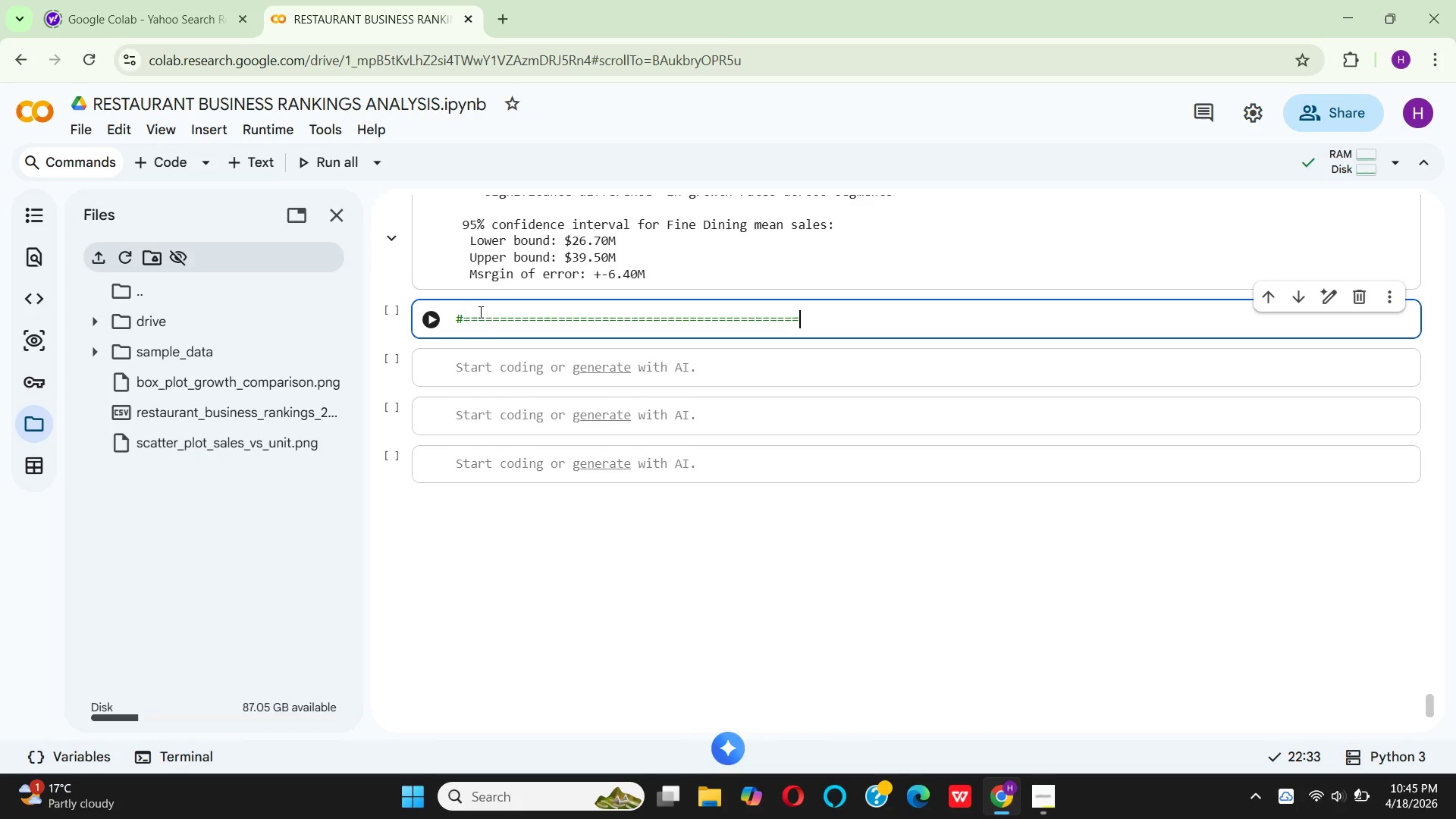 
hold_key(key=Equal, duration=0.94)
 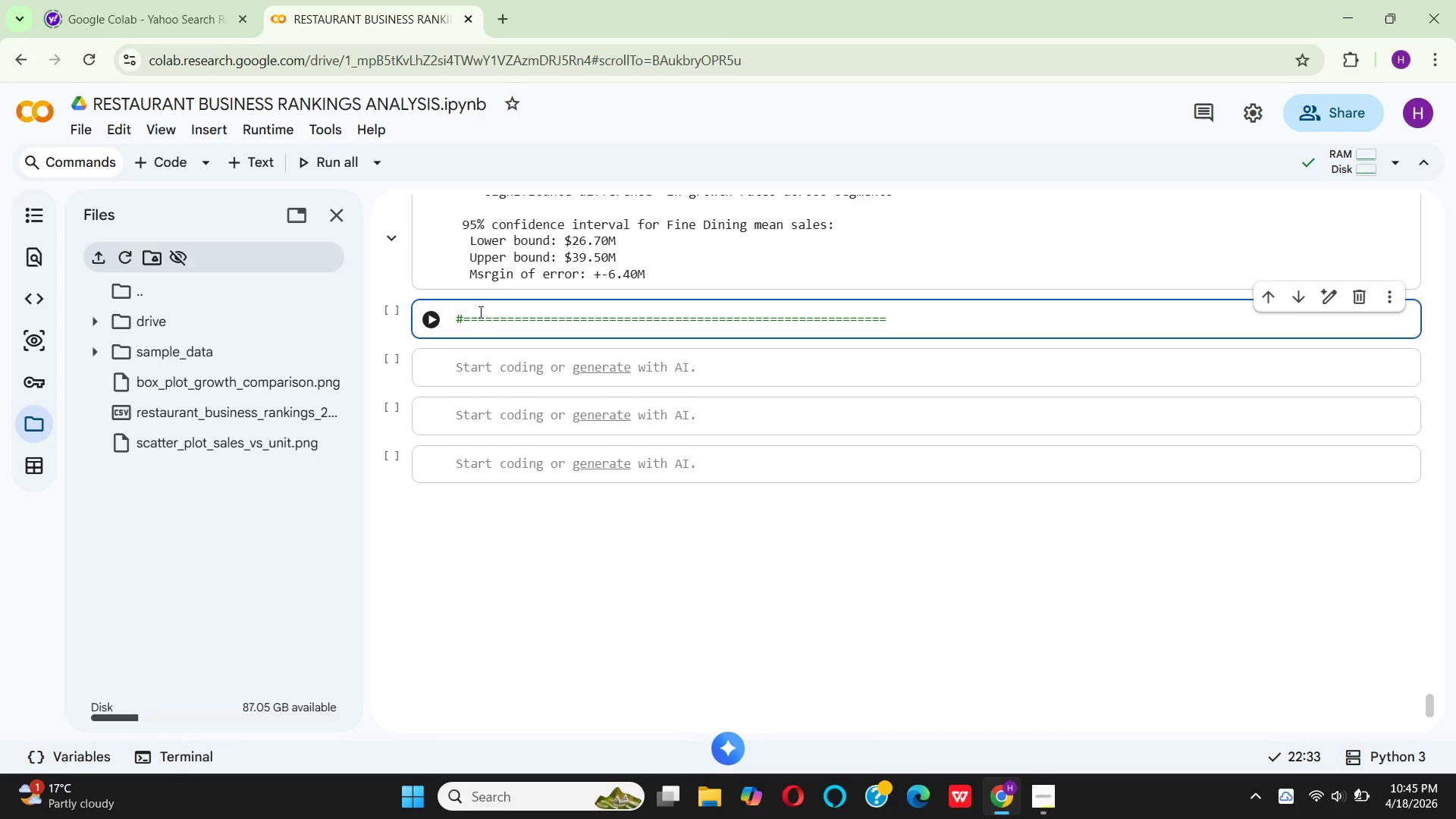 
hold_key(key=Equal, duration=0.62)
 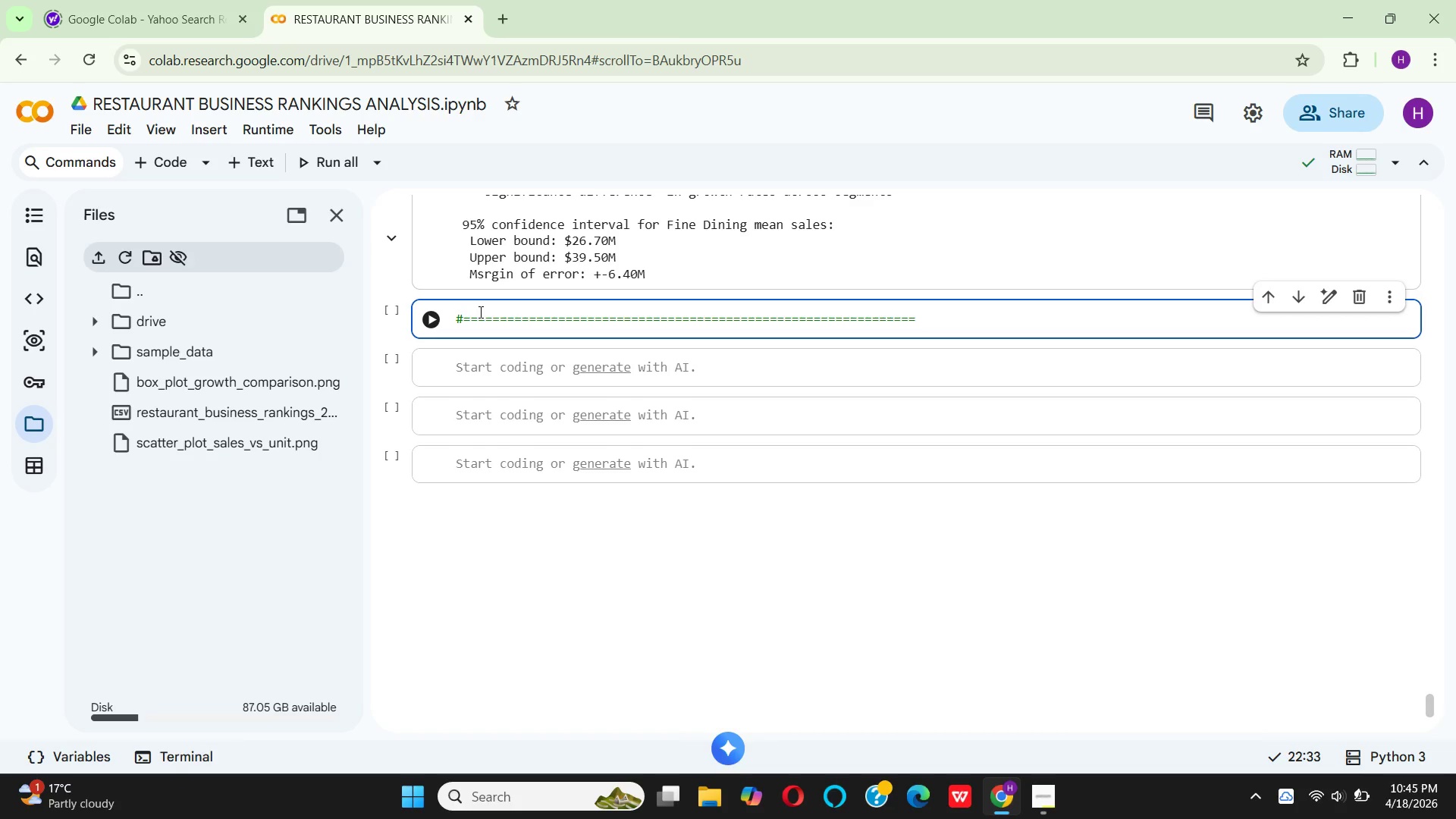 
key(Enter)
 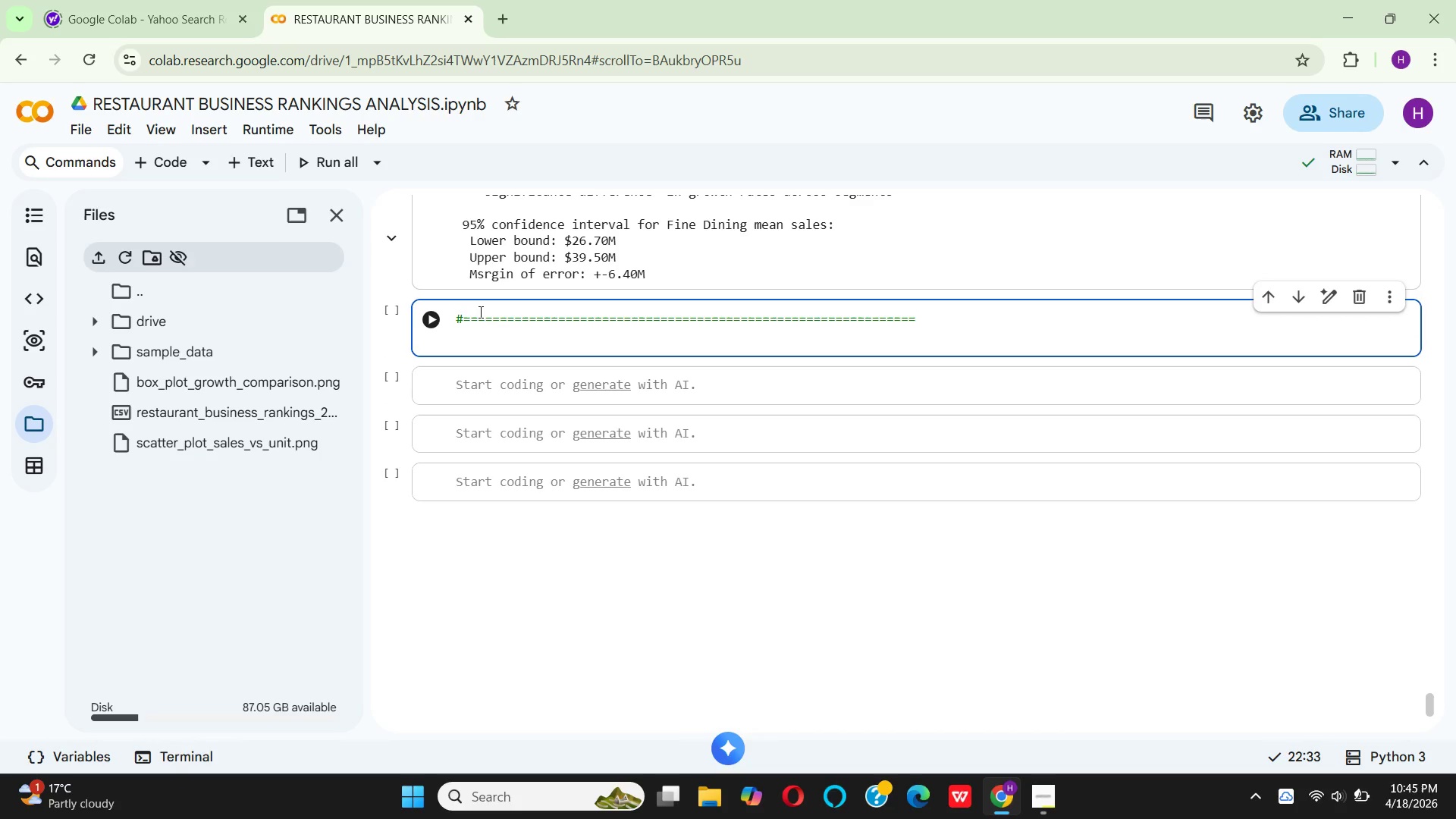 
type(   # STEP11)
 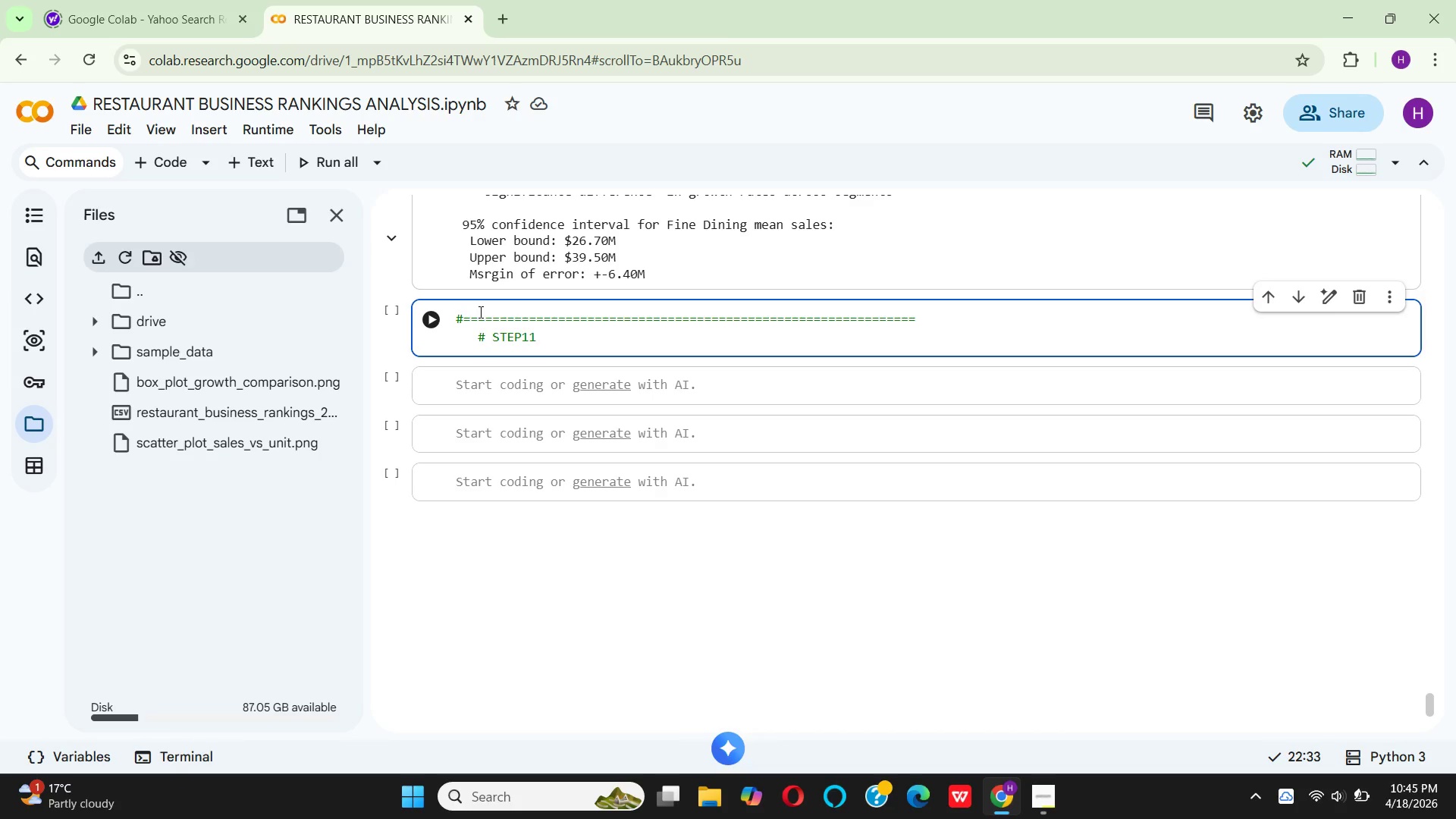 
key(ArrowLeft)
 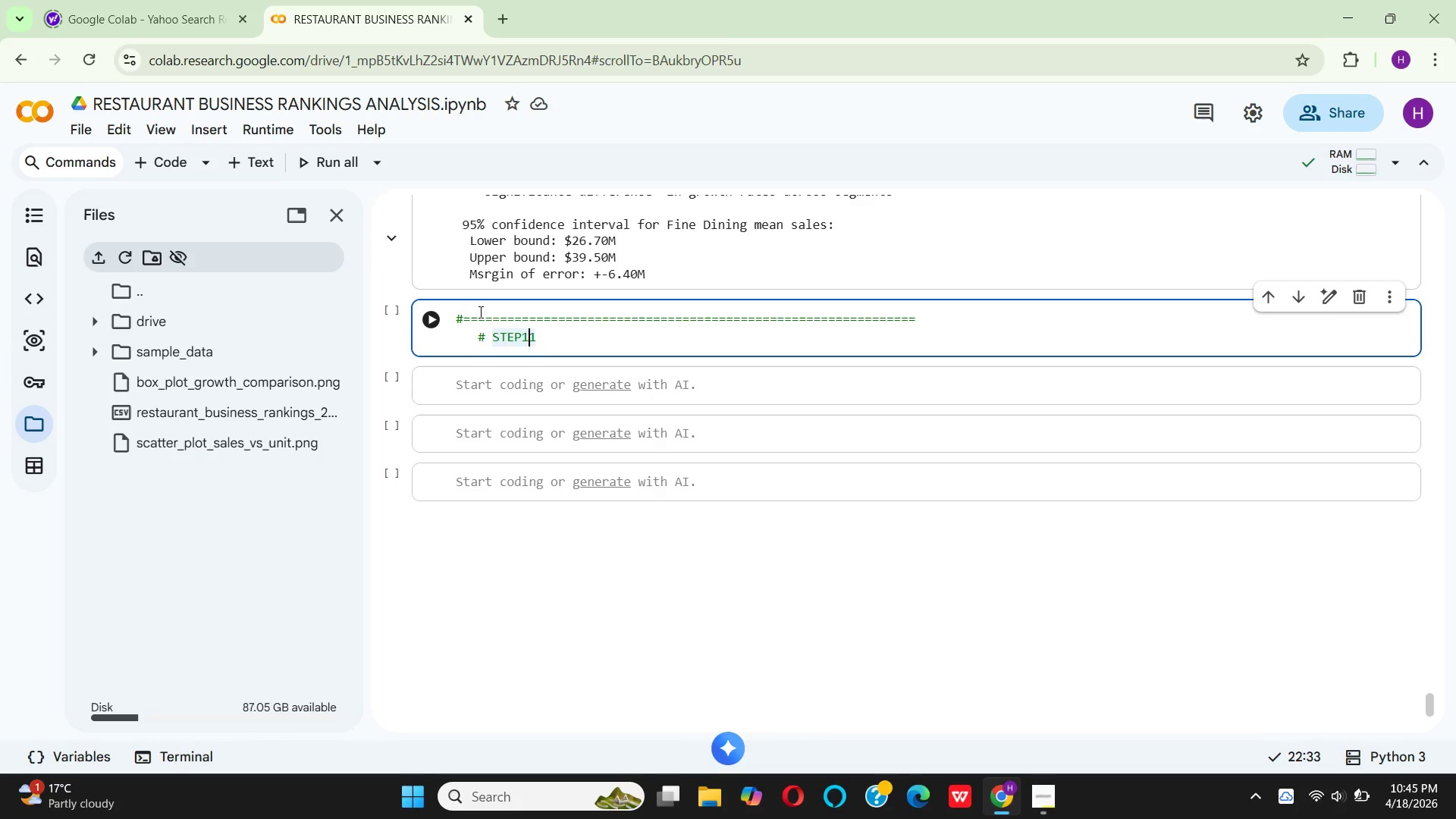 
key(ArrowLeft)
 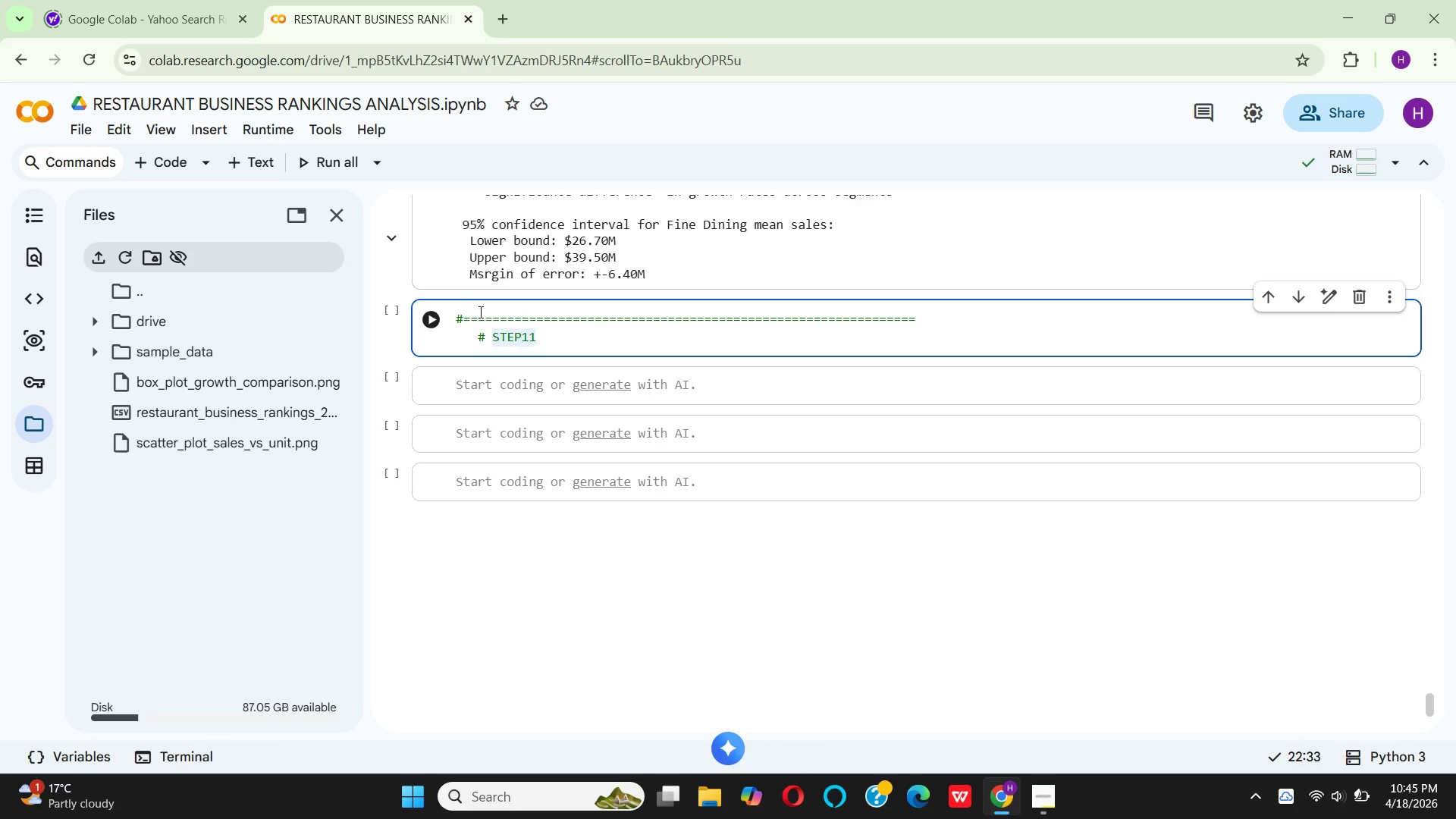 
key(Space)
 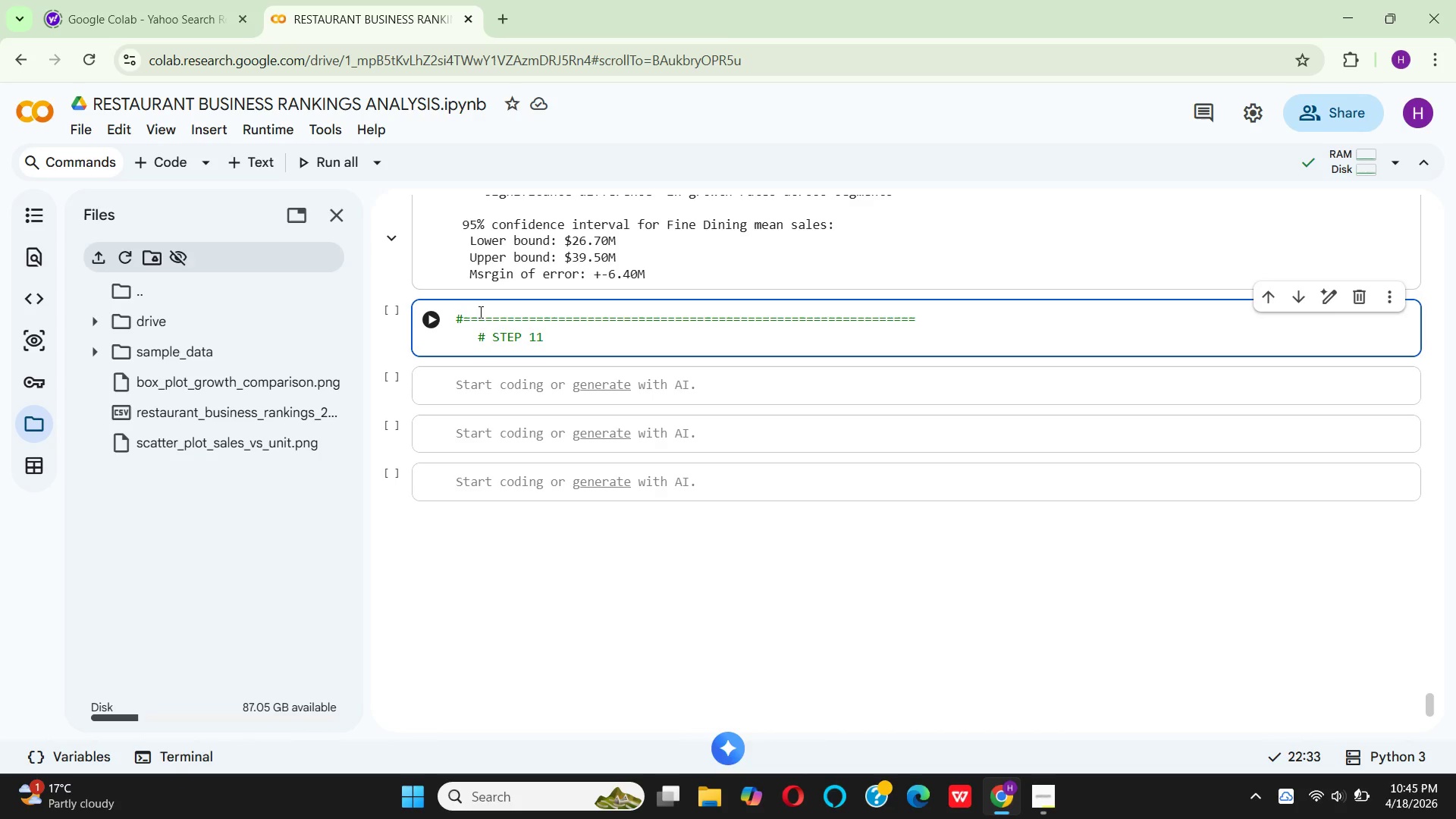 
key(ArrowRight)
 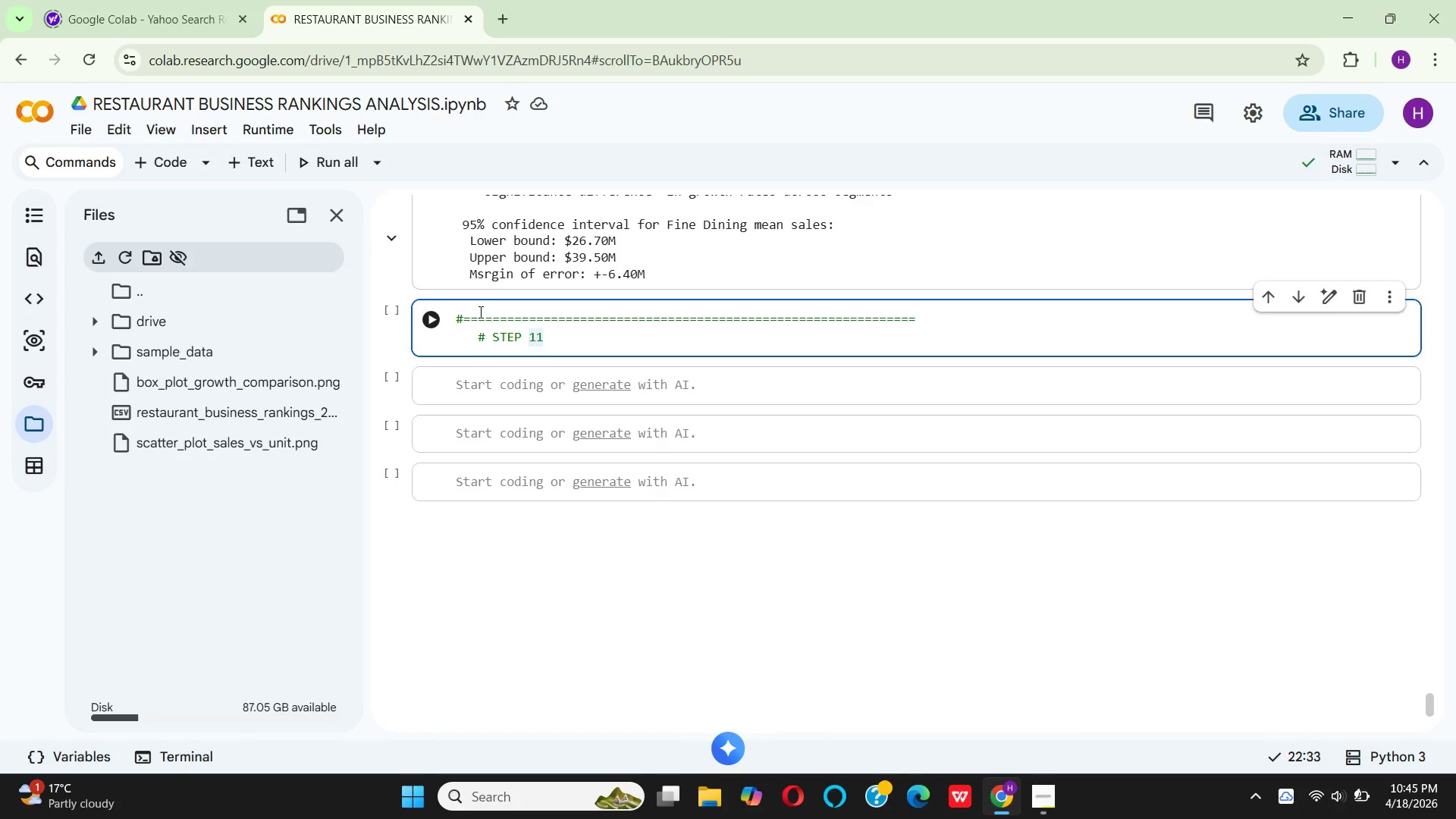 
key(Shift+Semicolon)
 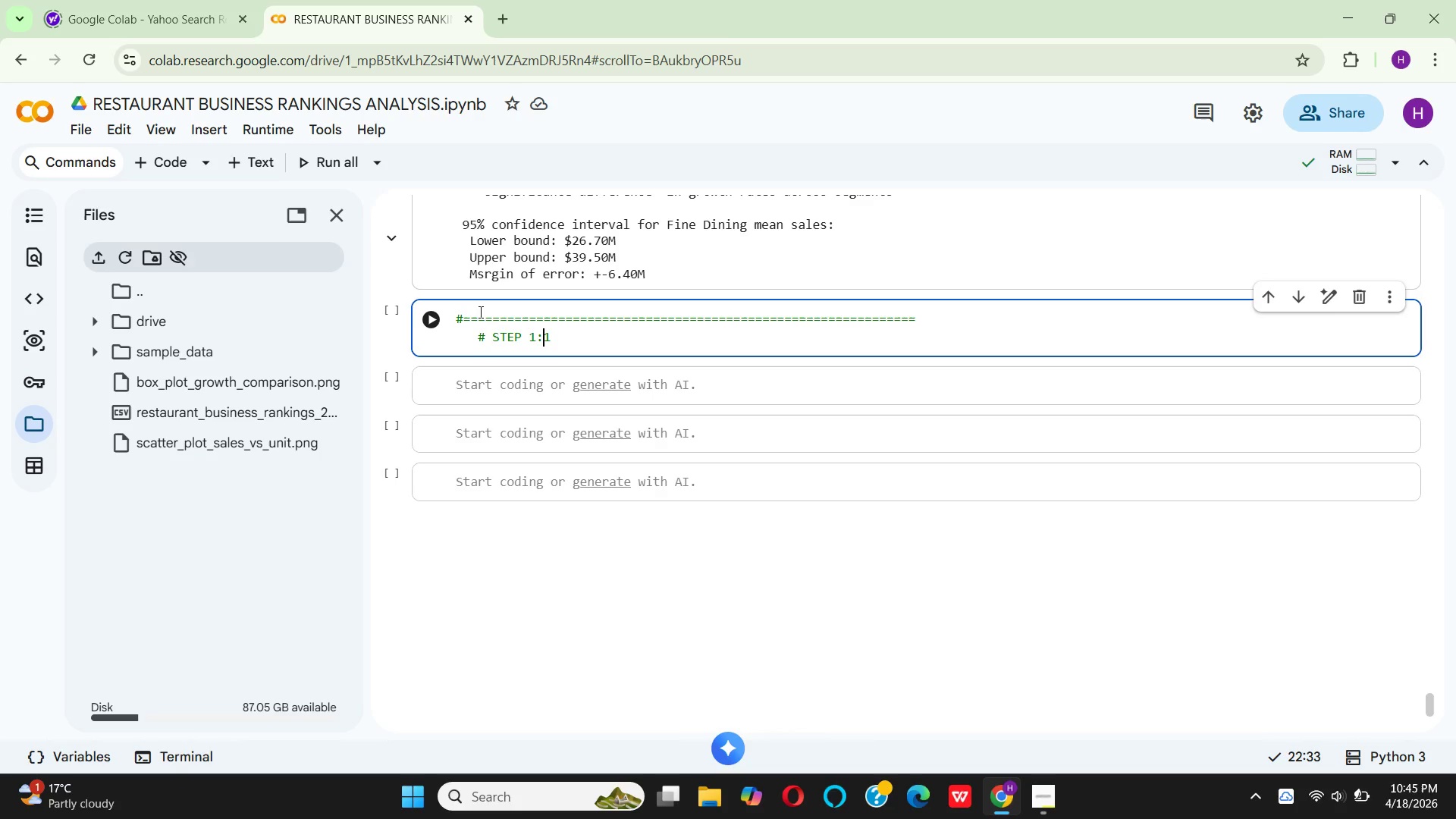 
key(Backspace)
 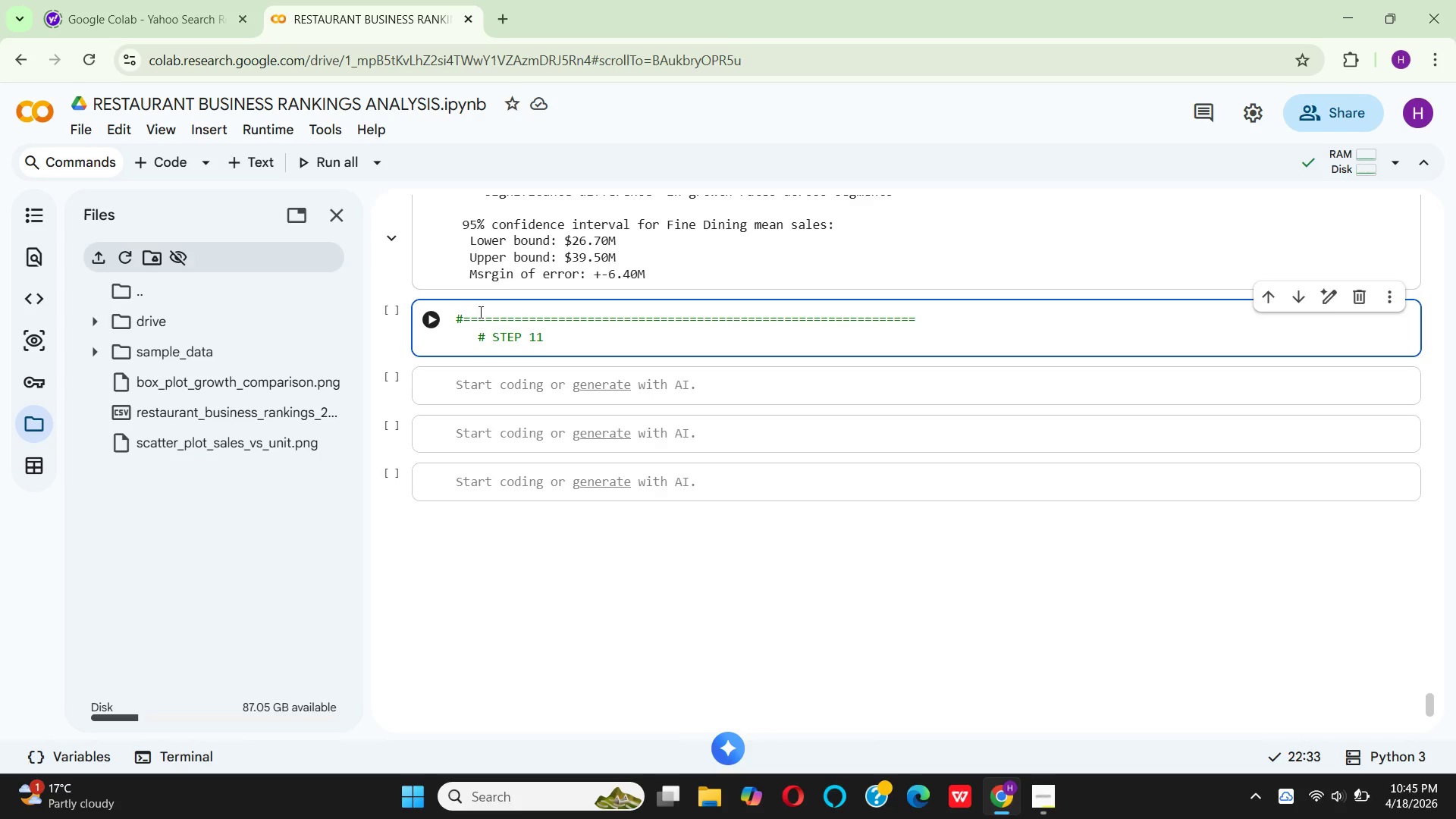 
key(ArrowRight)
 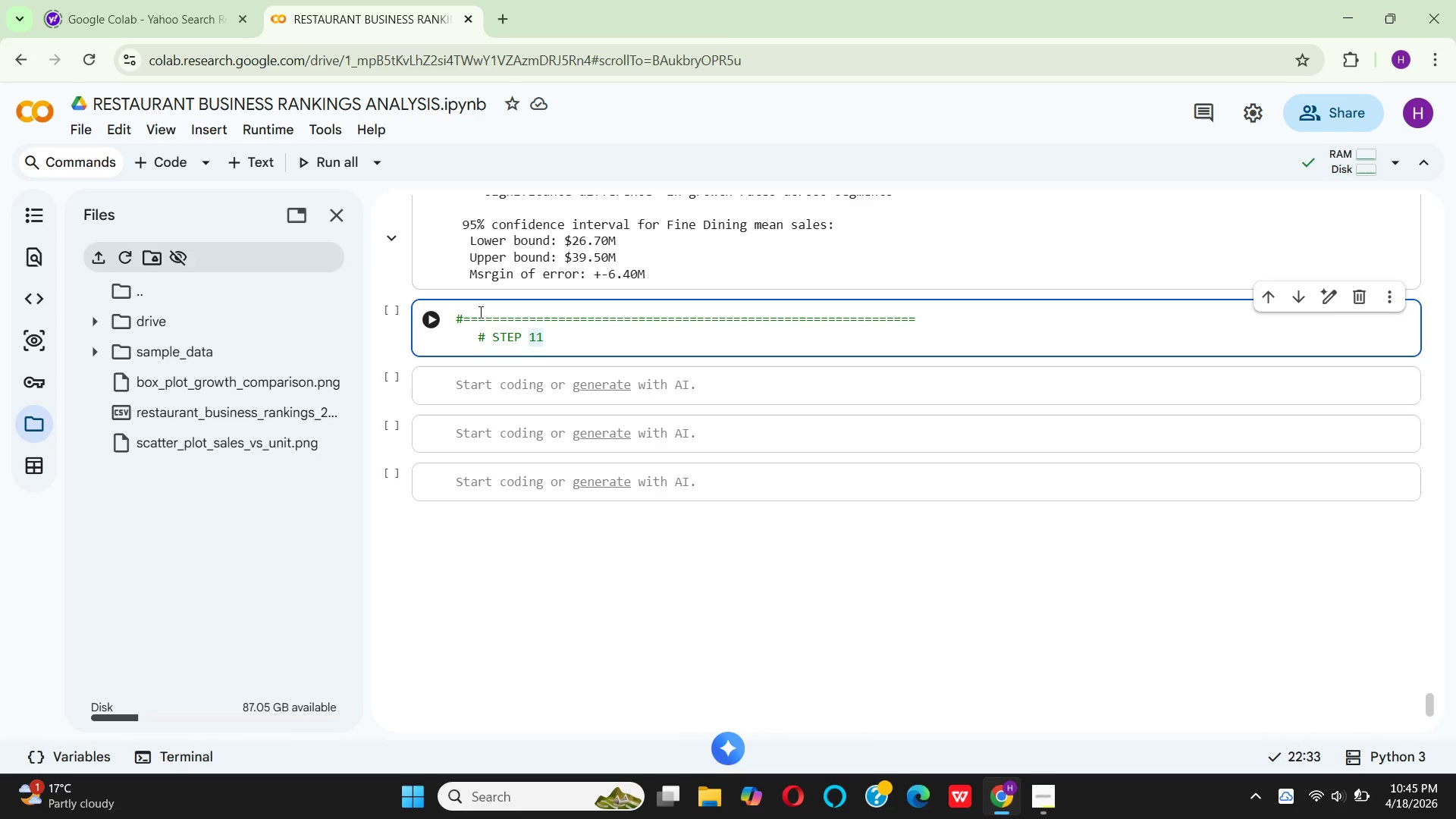 
key(Shift+Semicolon)
 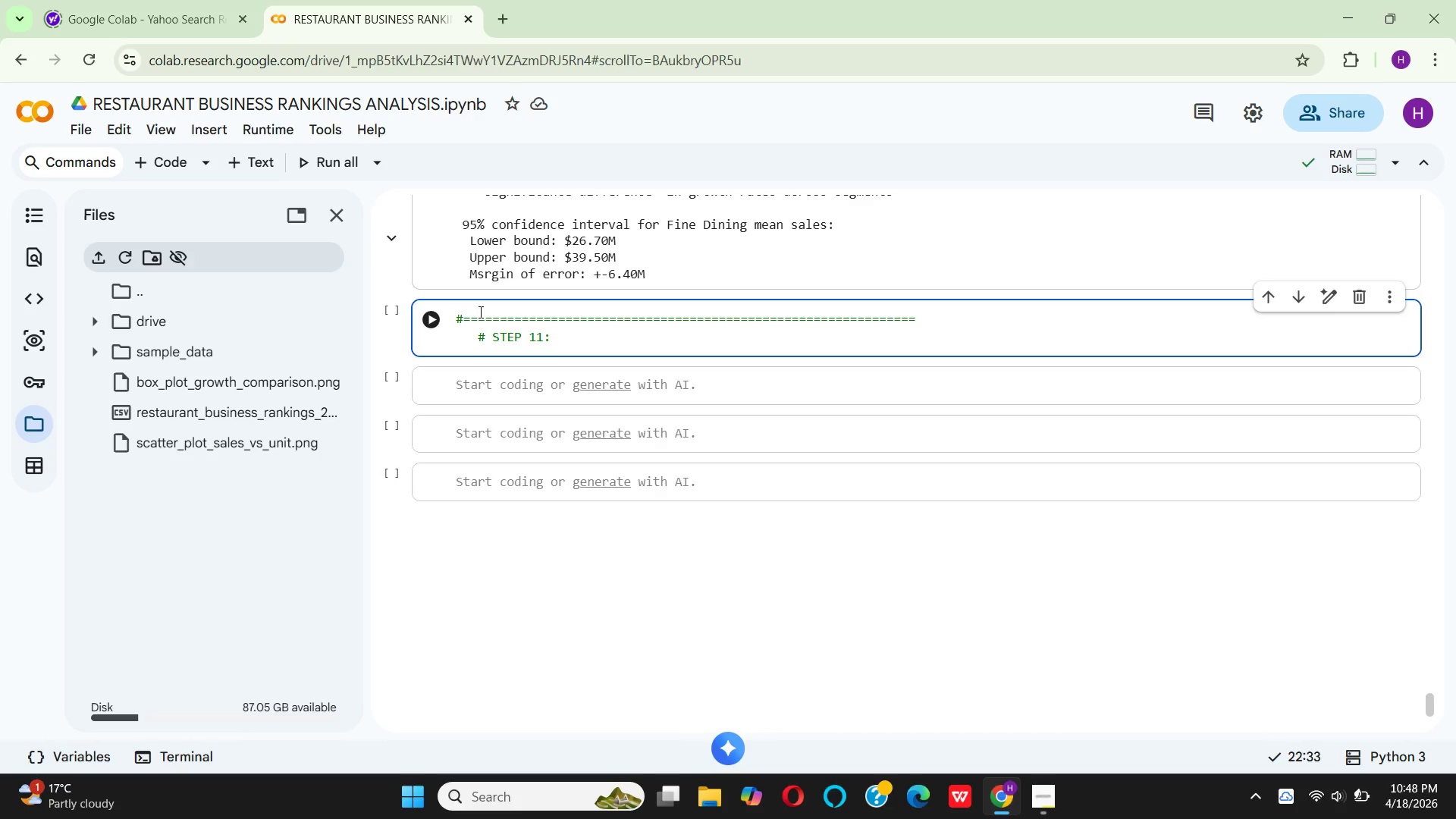 
wait(192.7)
 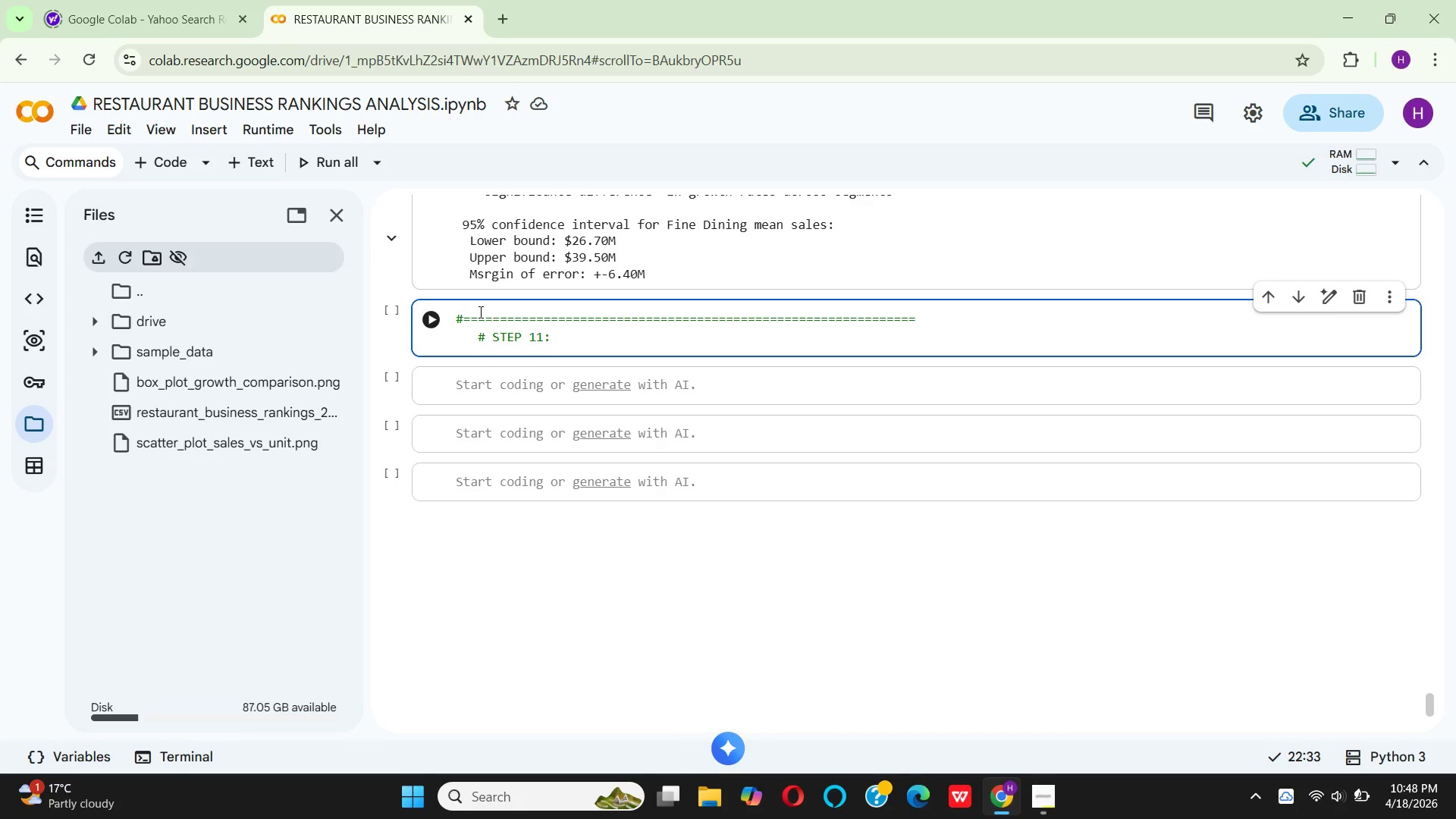 
type(sa)
key(Backspace)
key(Backspace)
type( Sale per uni)
 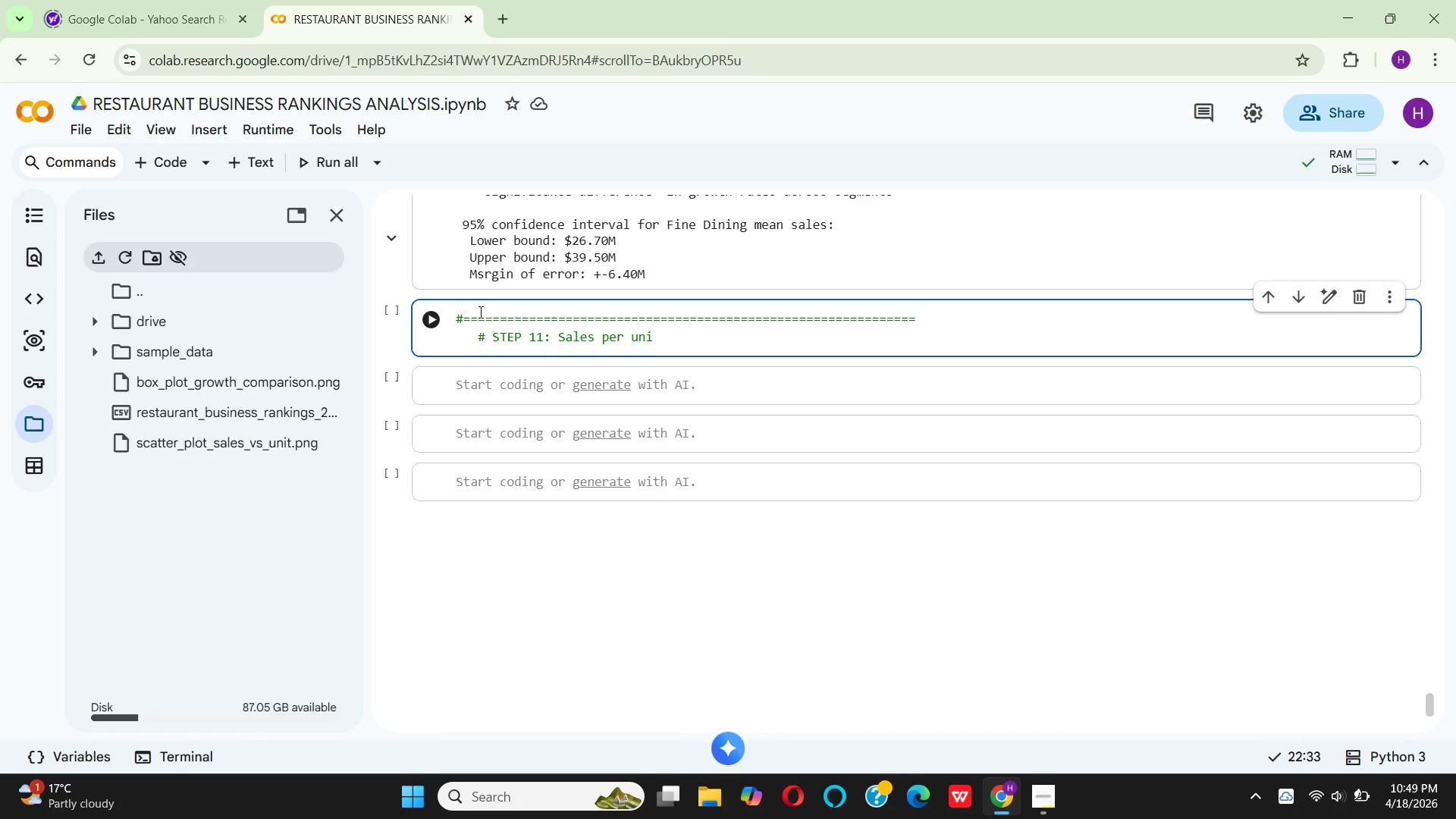 
hold_key(key=T, duration=0.36)
 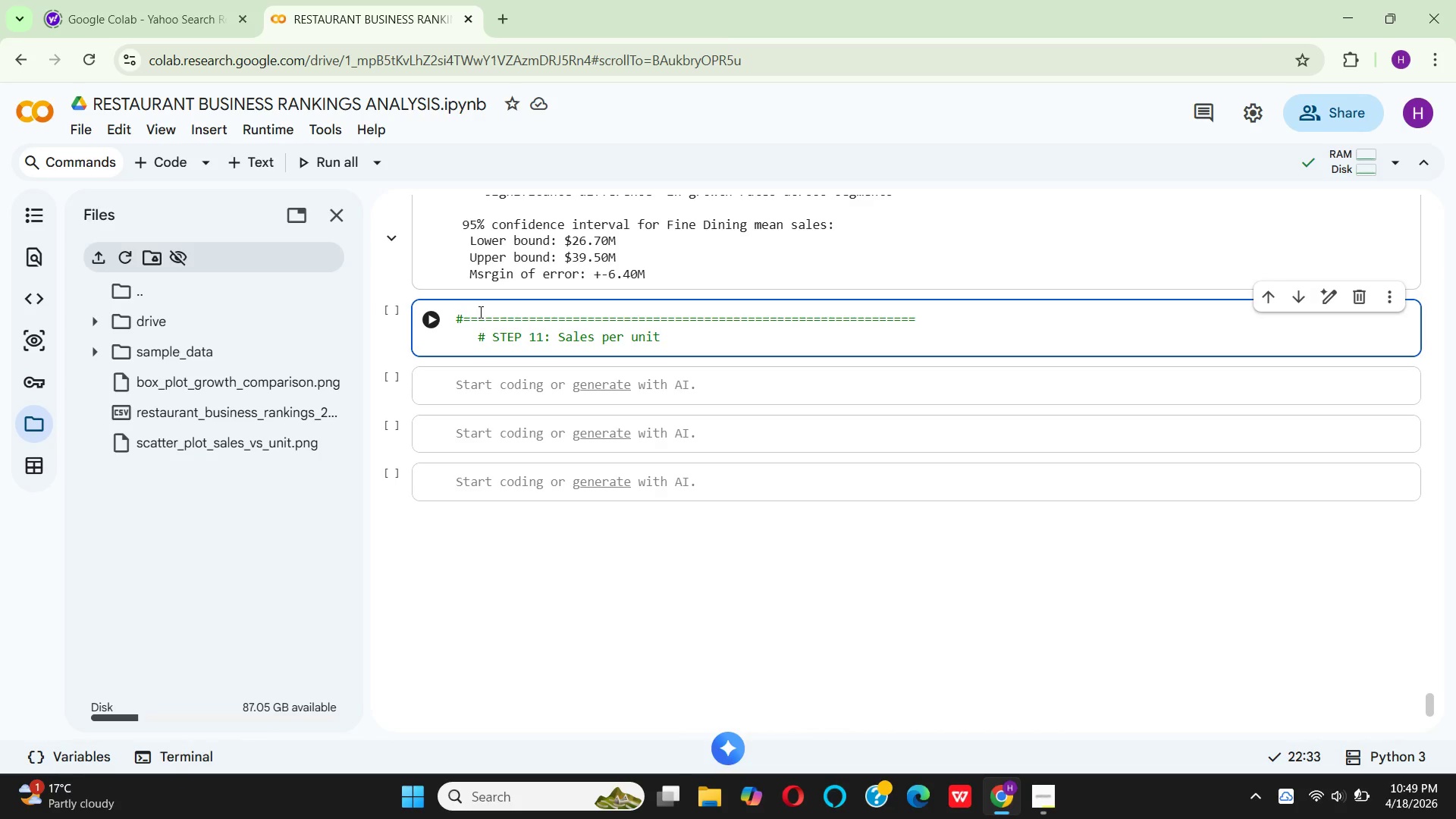 
type( analysis(key derived metric0)
key(Backspace)
 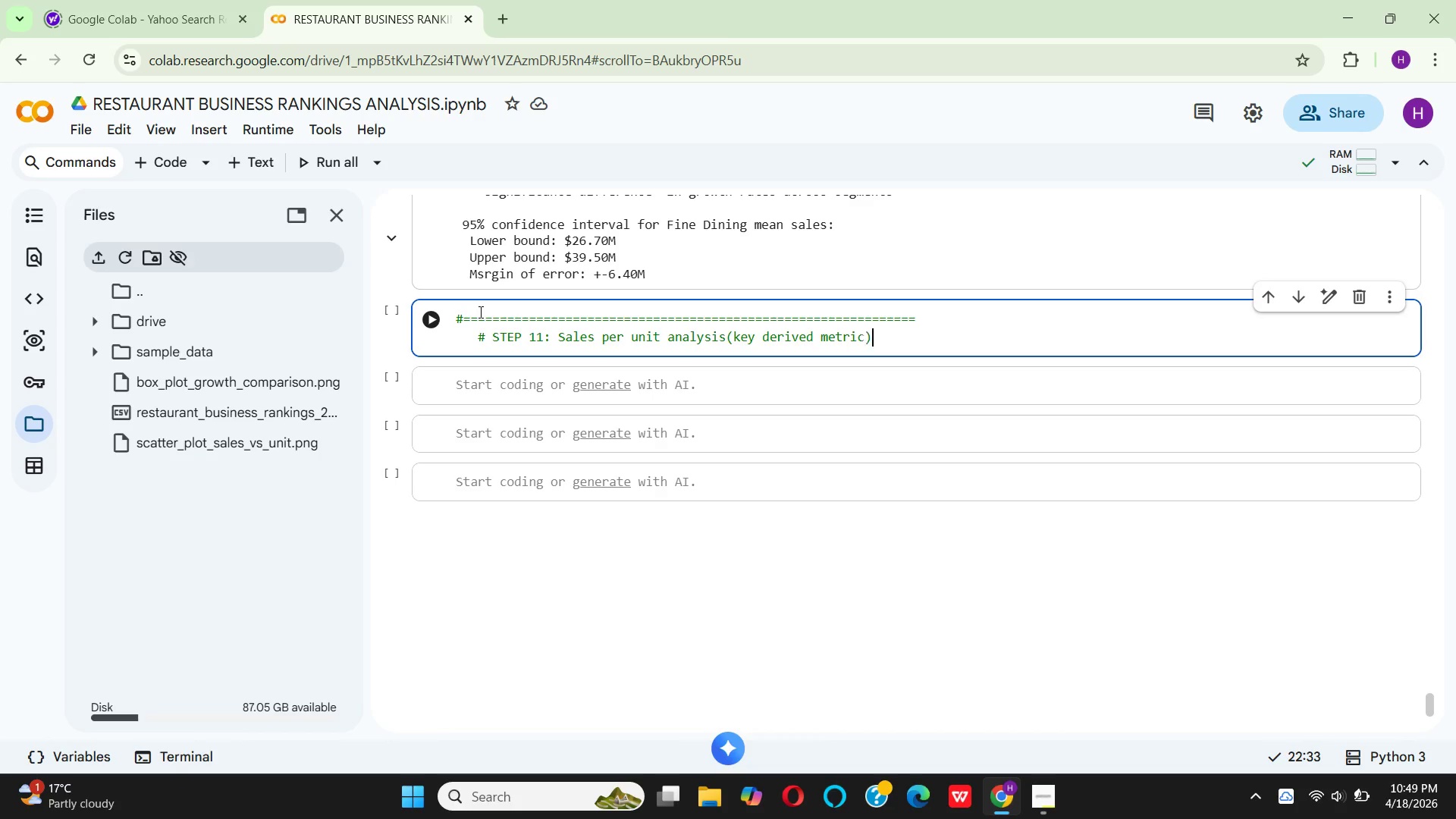 
 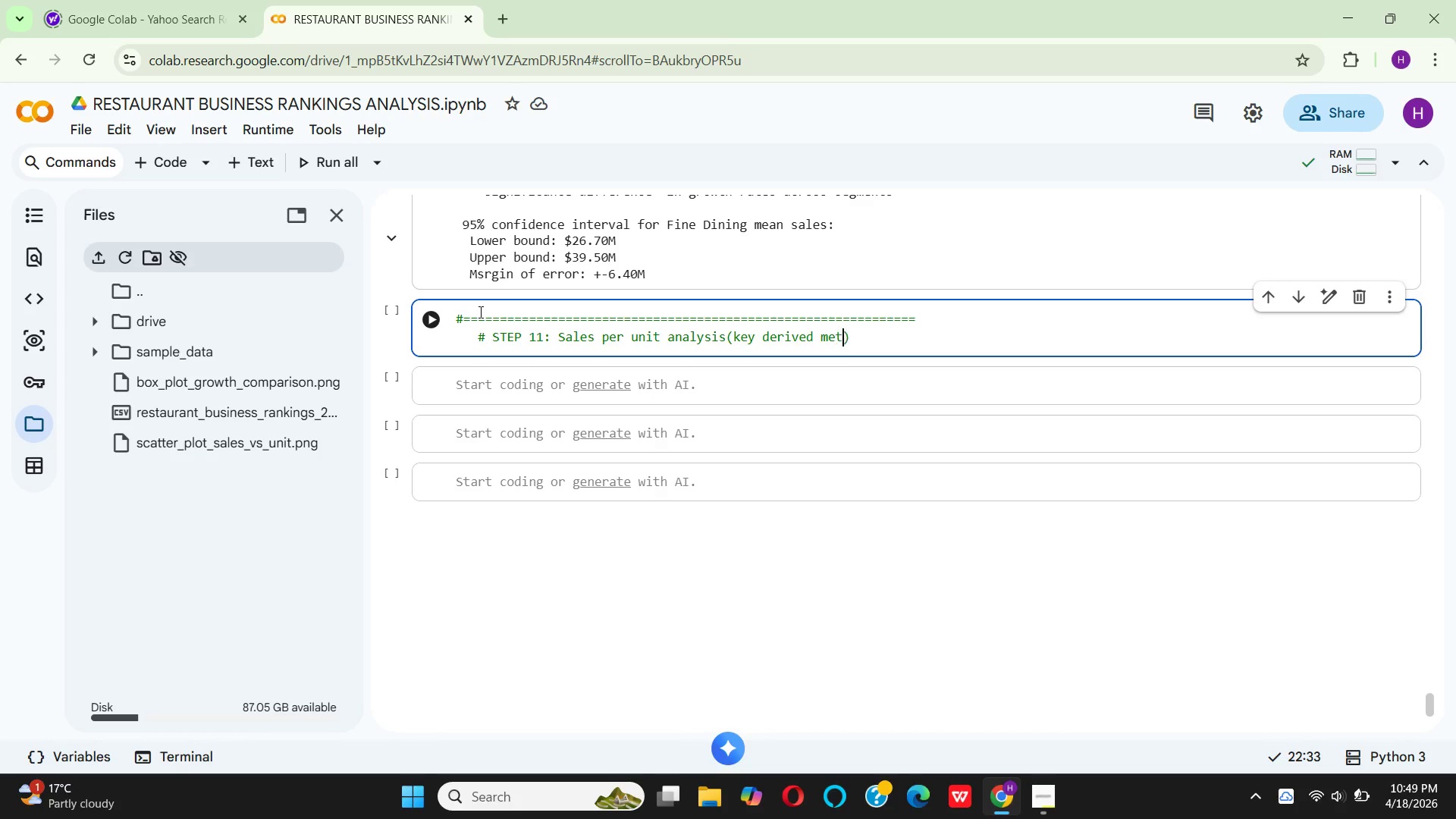 
key(ArrowRight)
 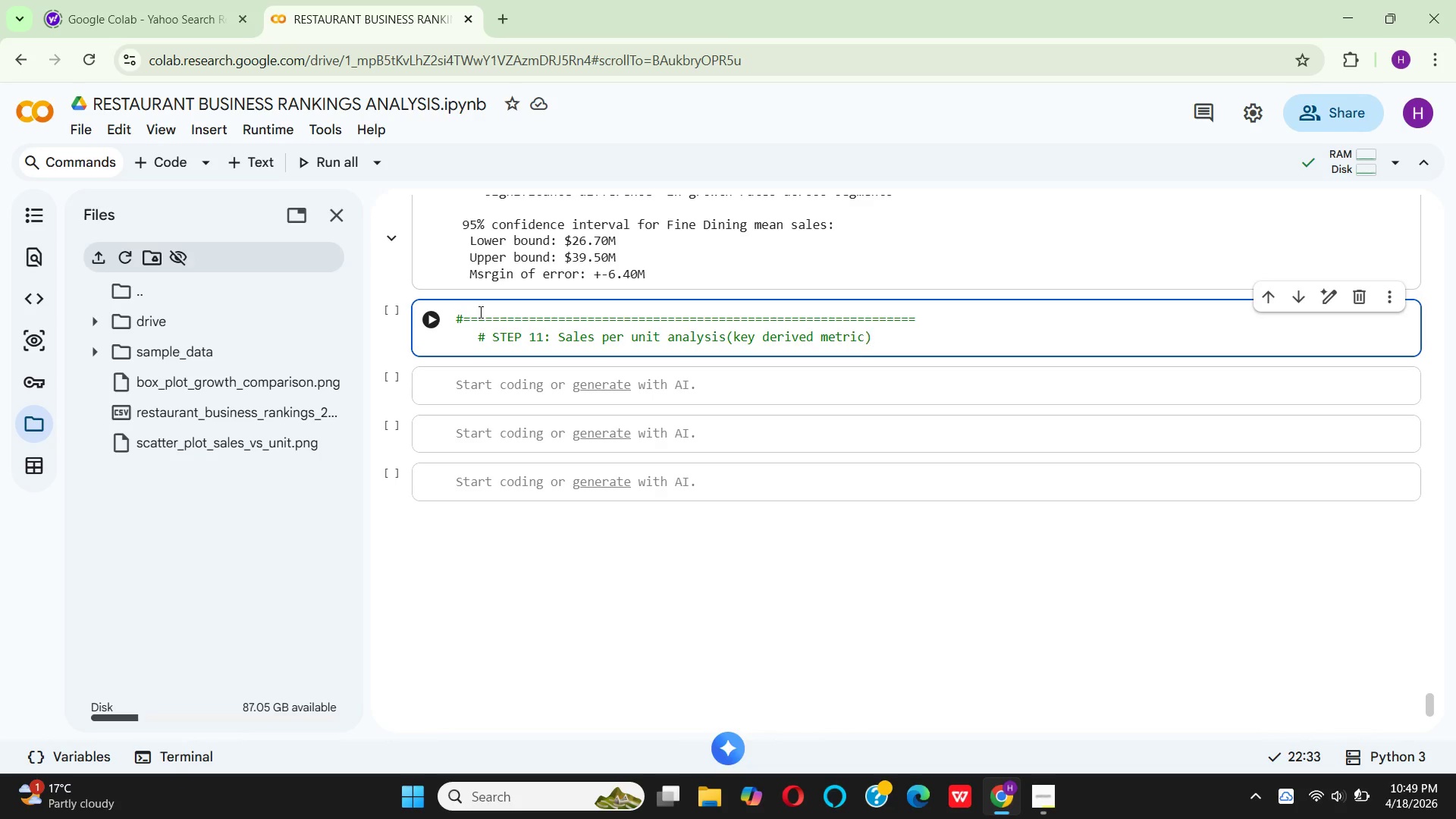 
key(Enter)
 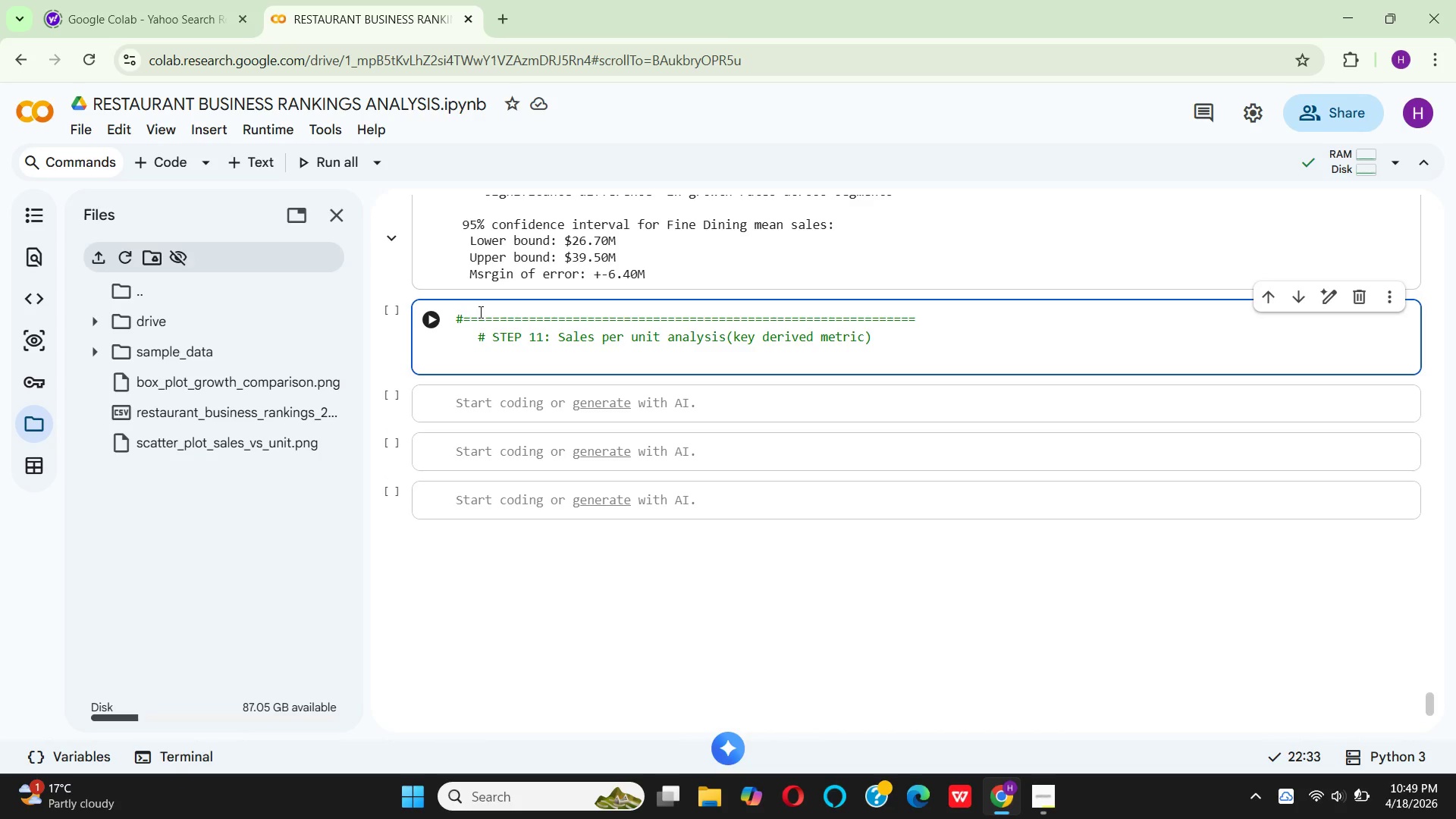 
key(Backspace)
 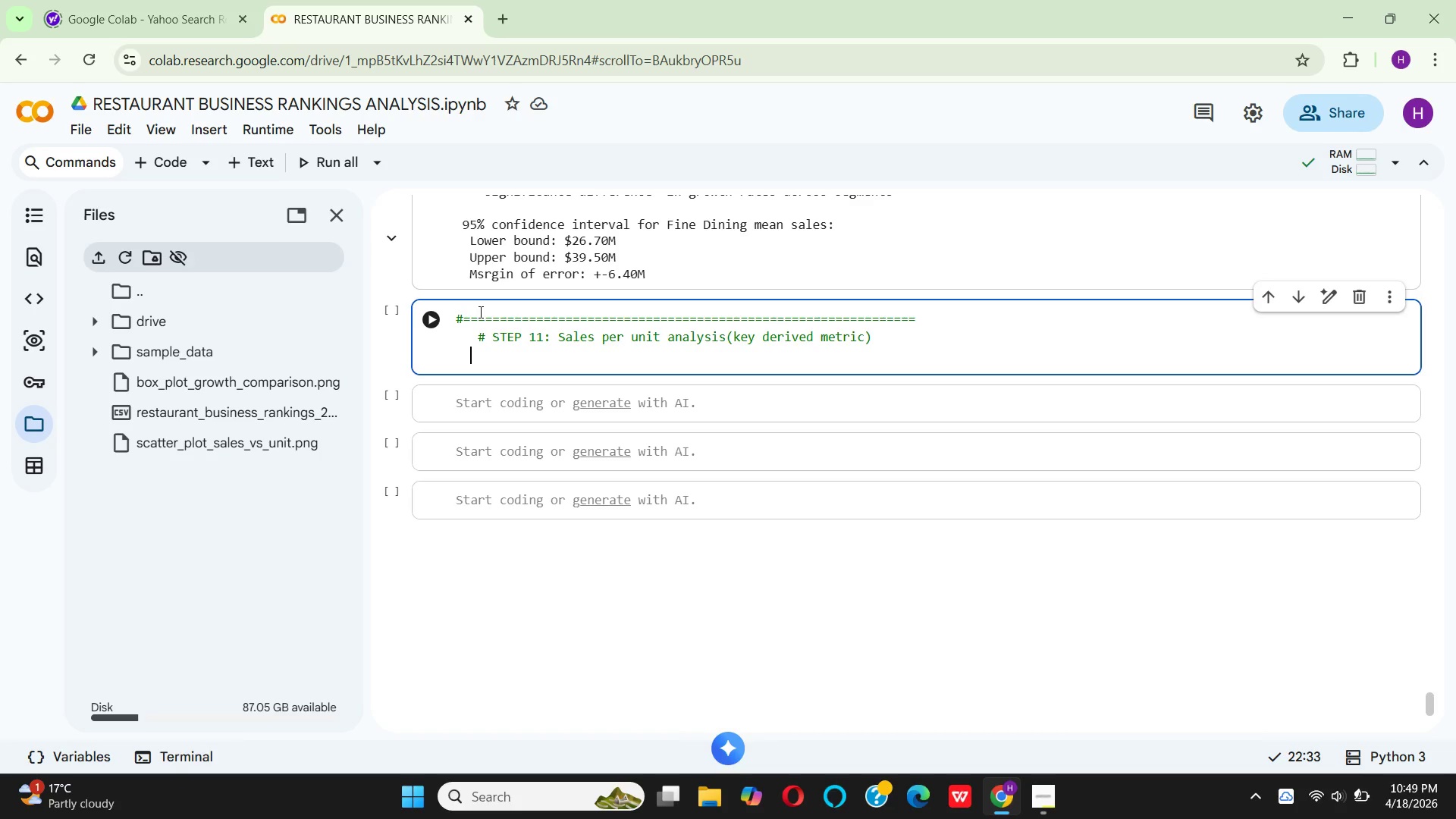 
key(Backspace)
 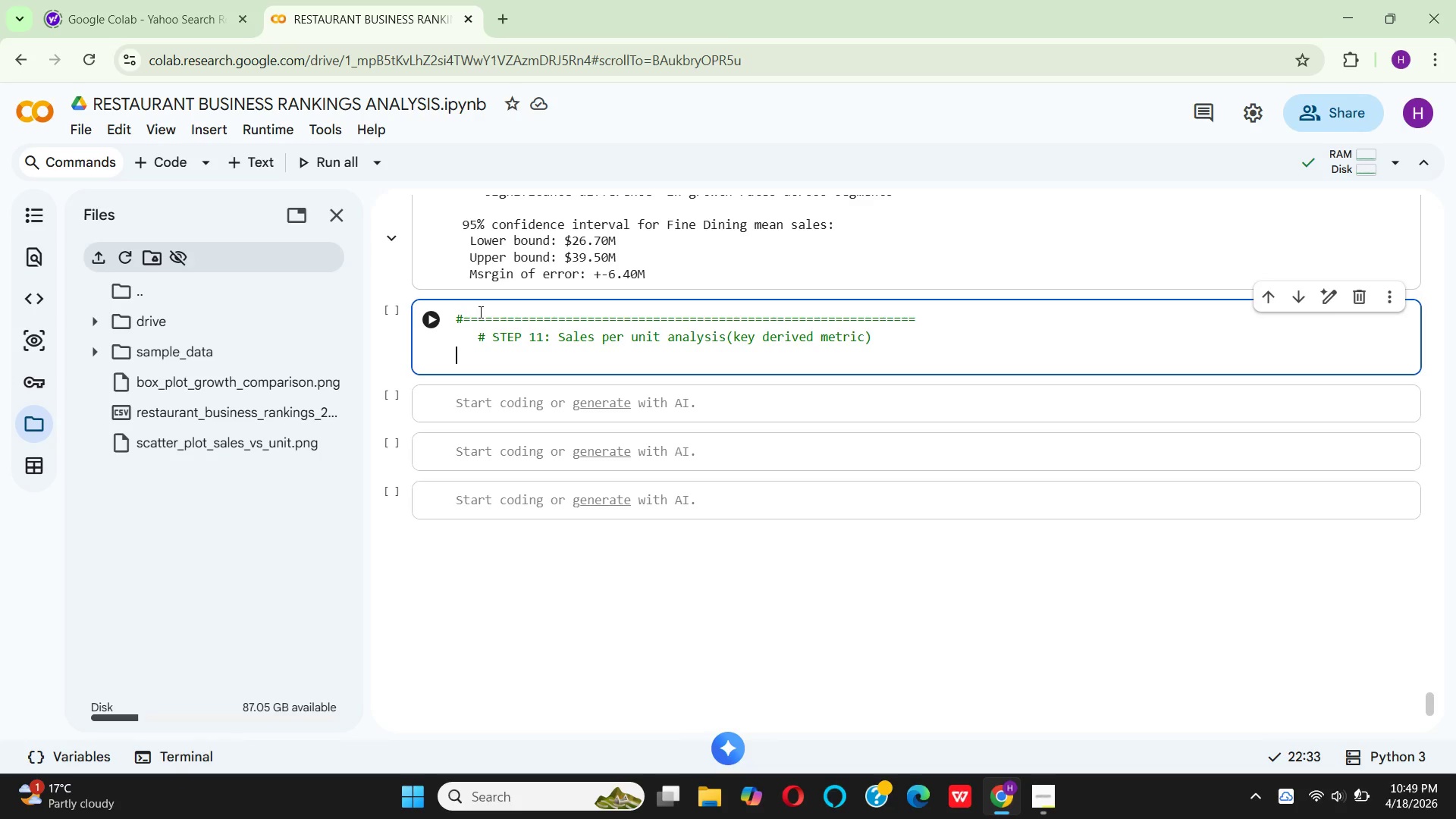 
key(Shift+3)
 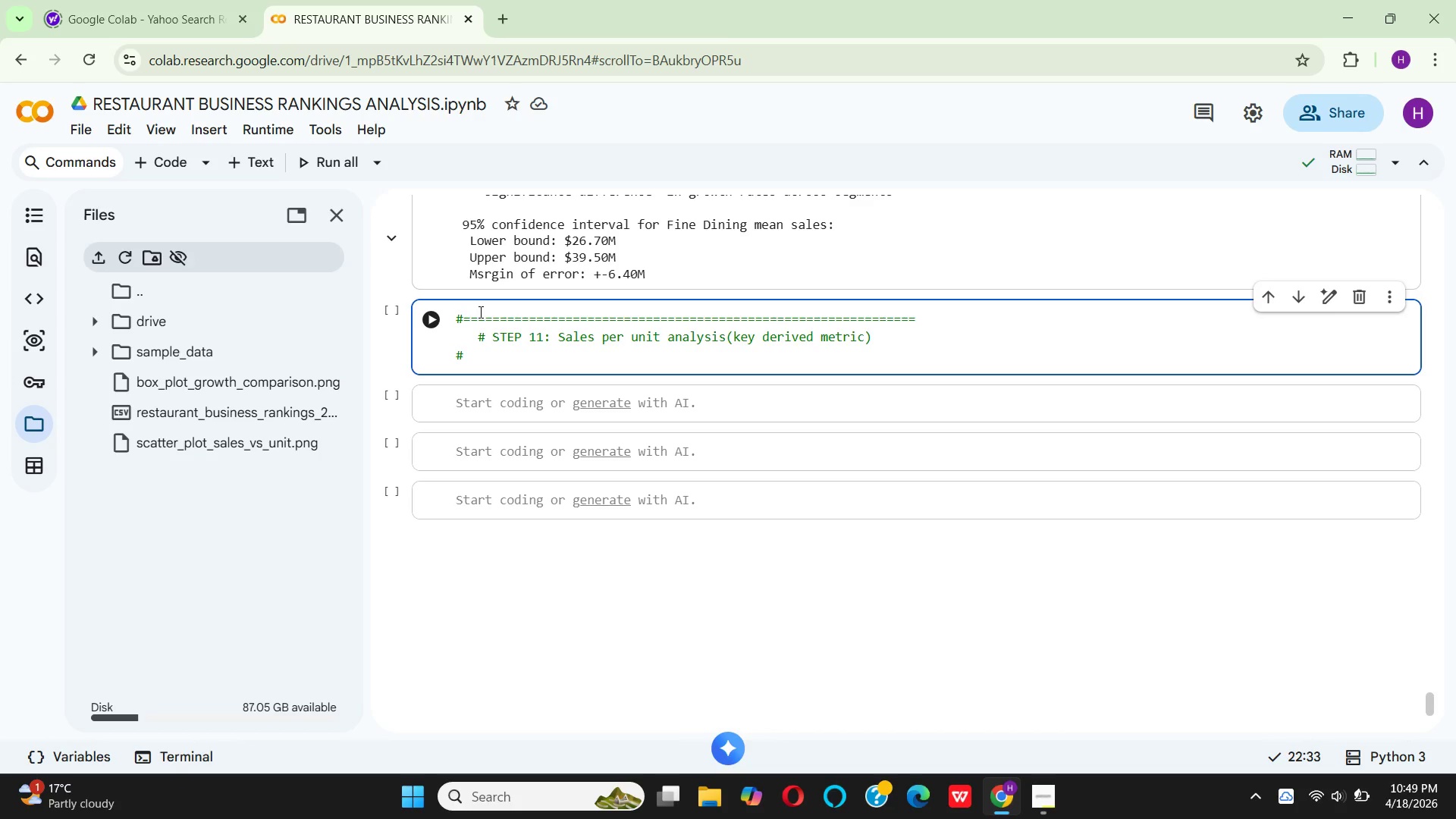 
hold_key(key=Equal, duration=1.5)
 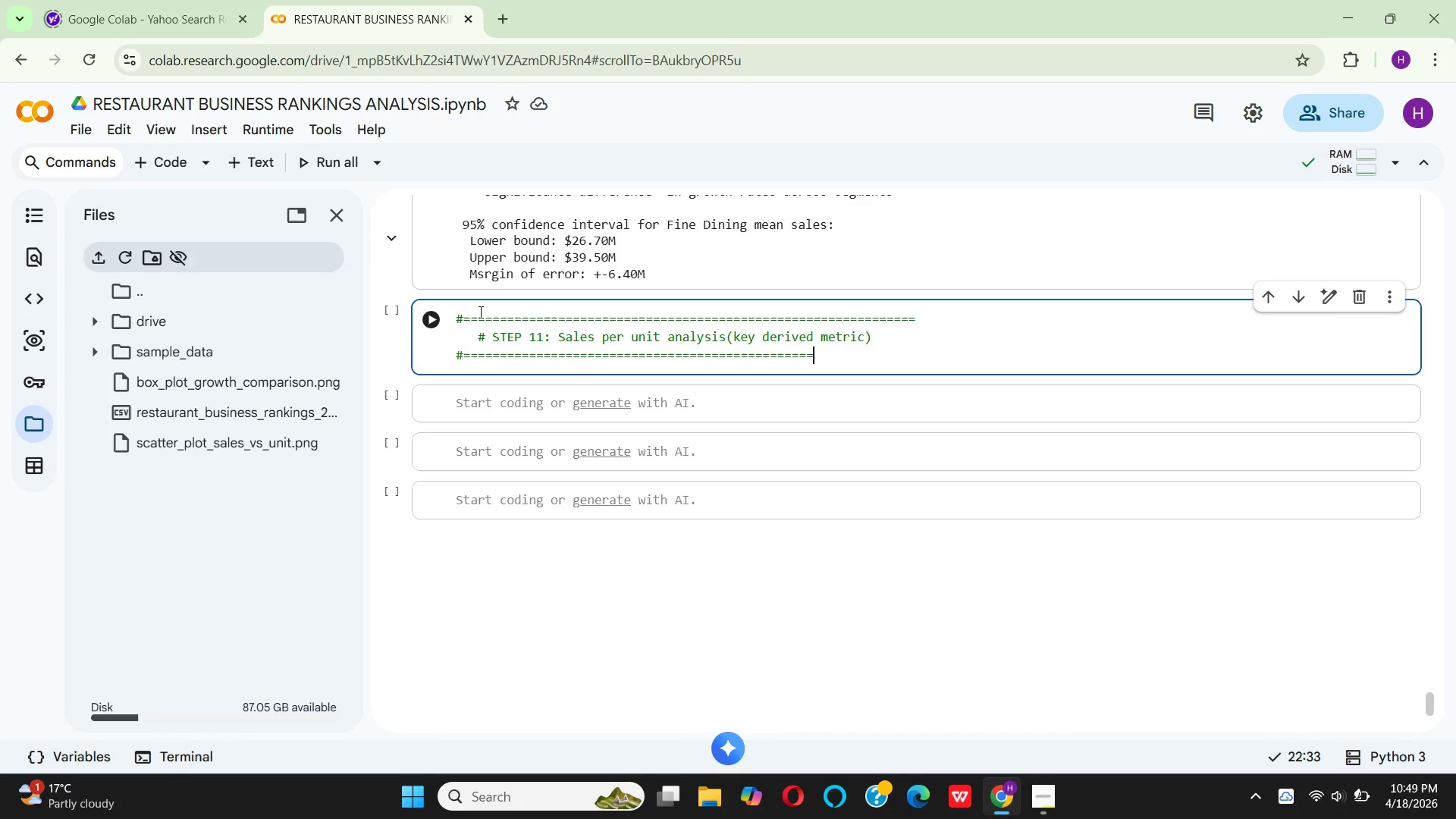 
hold_key(key=Equal, duration=1.0)
 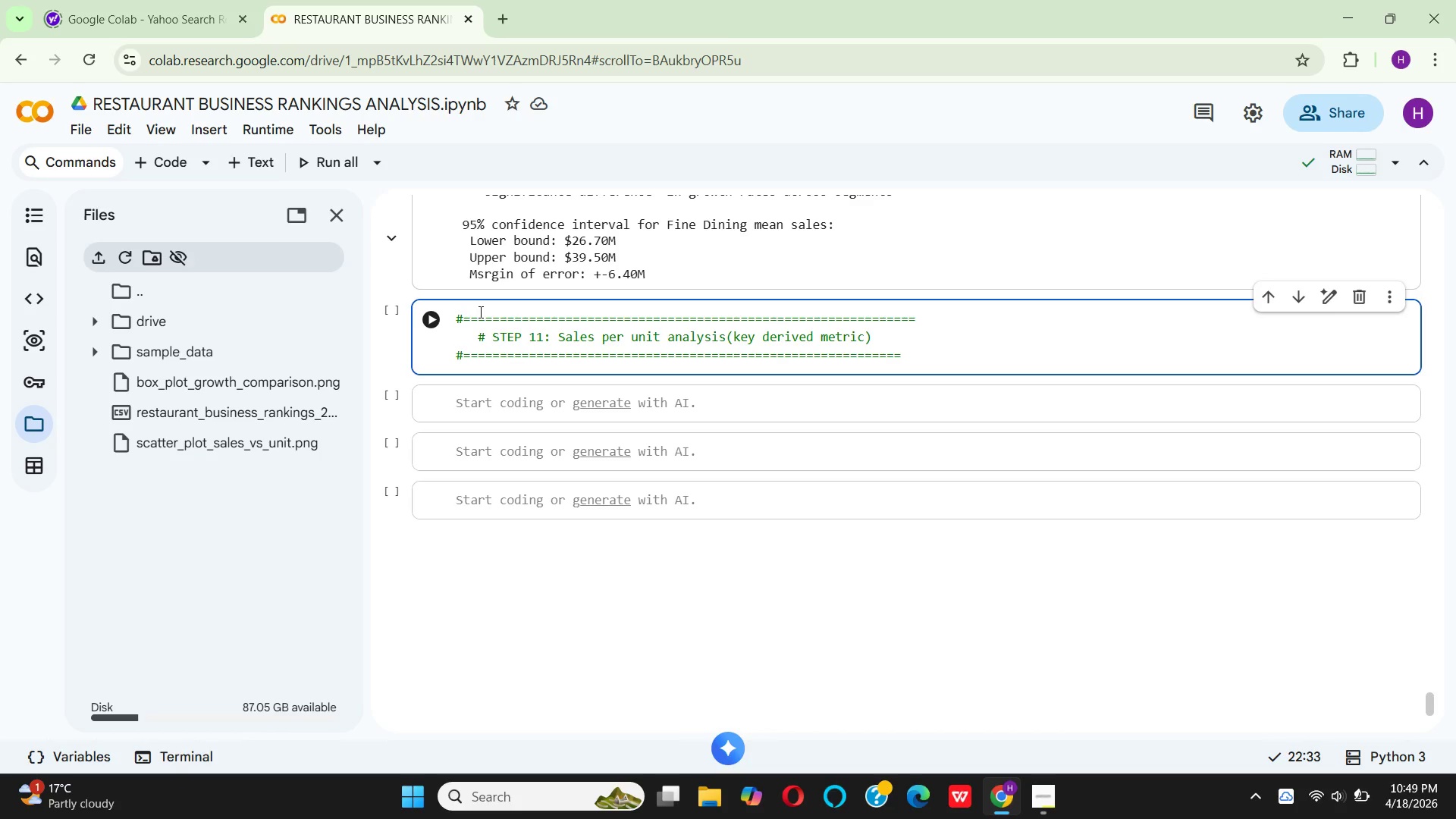 
key(Equal)
 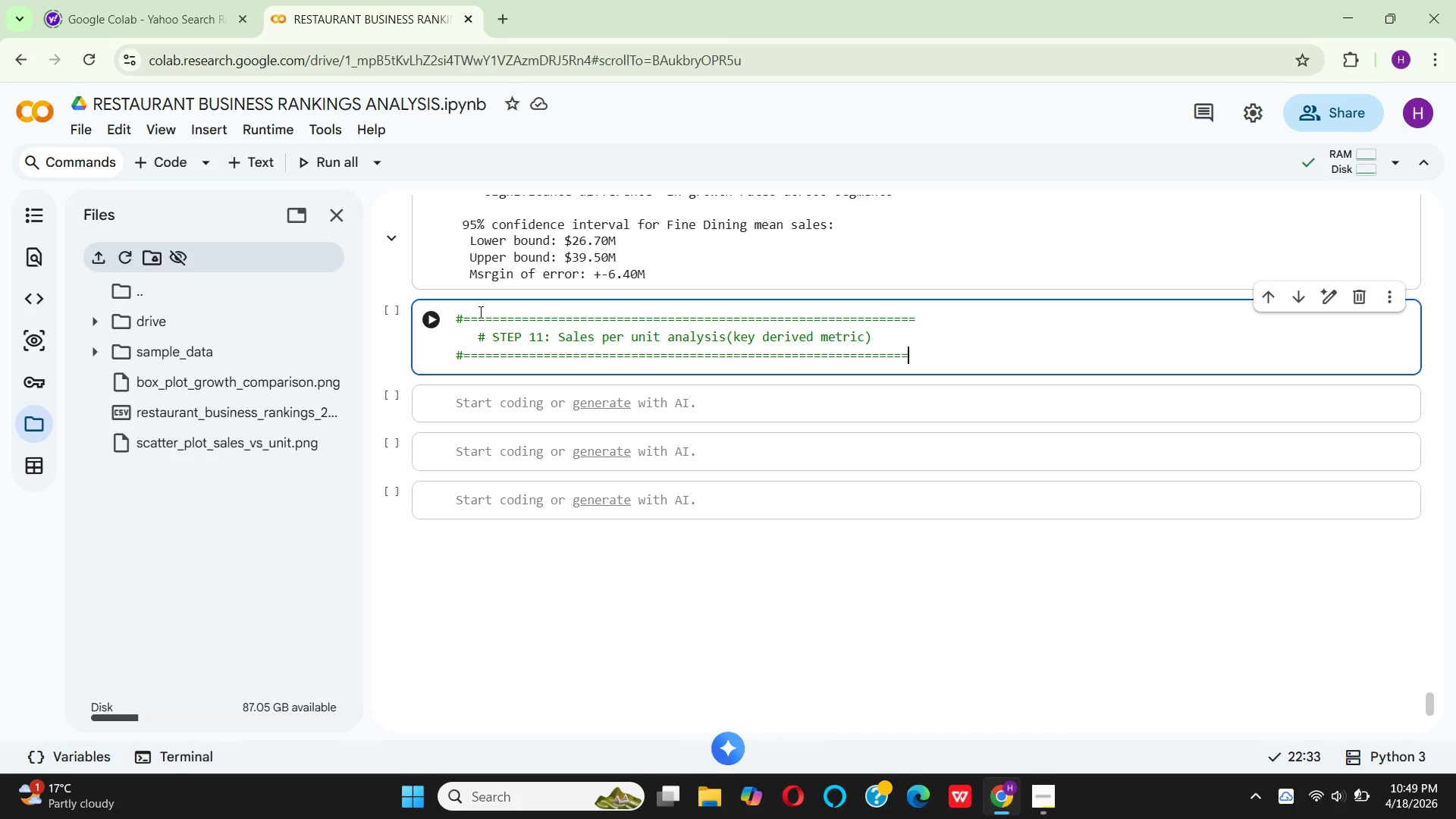 
key(Equal)
 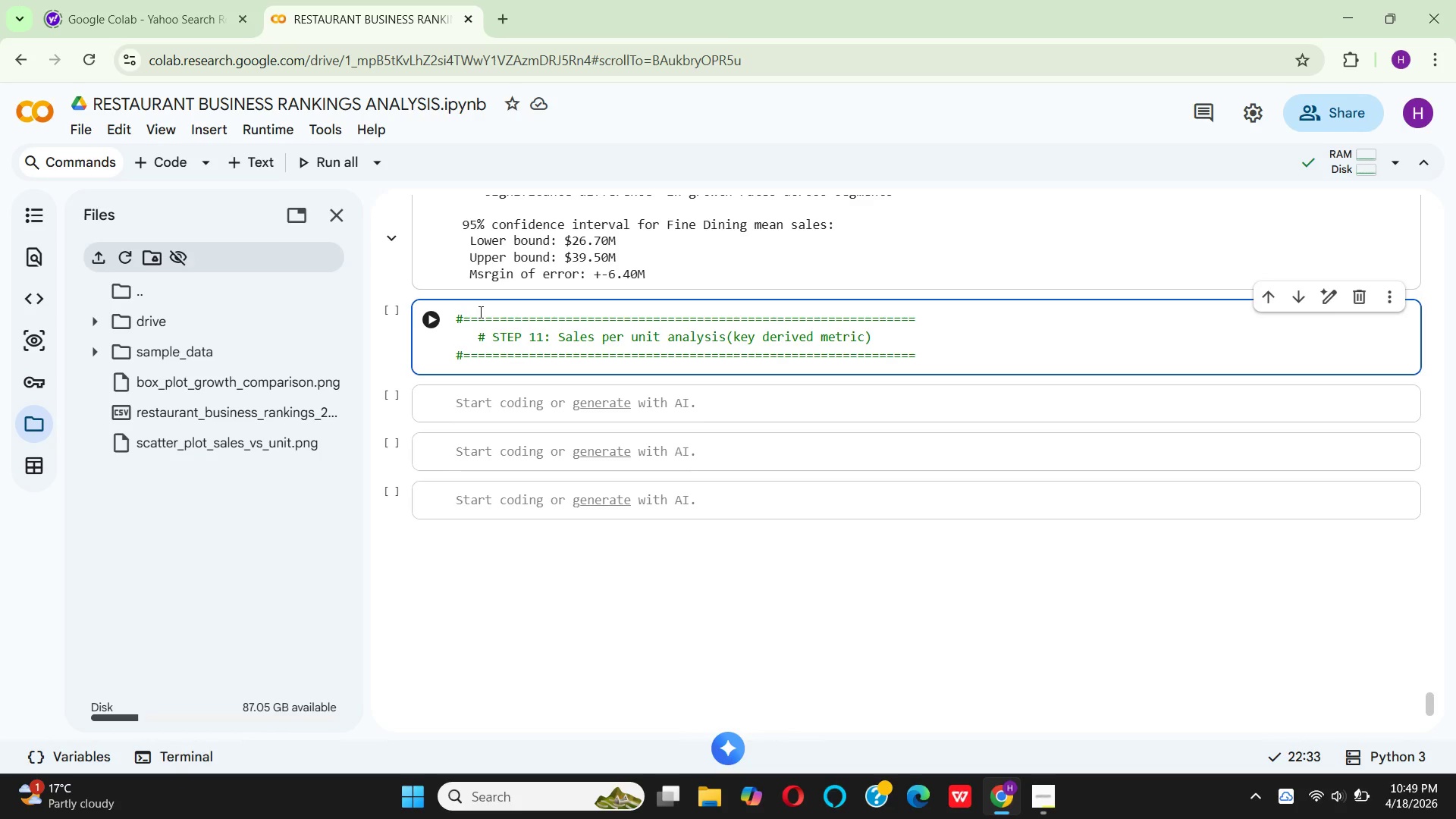 
key(Enter)
 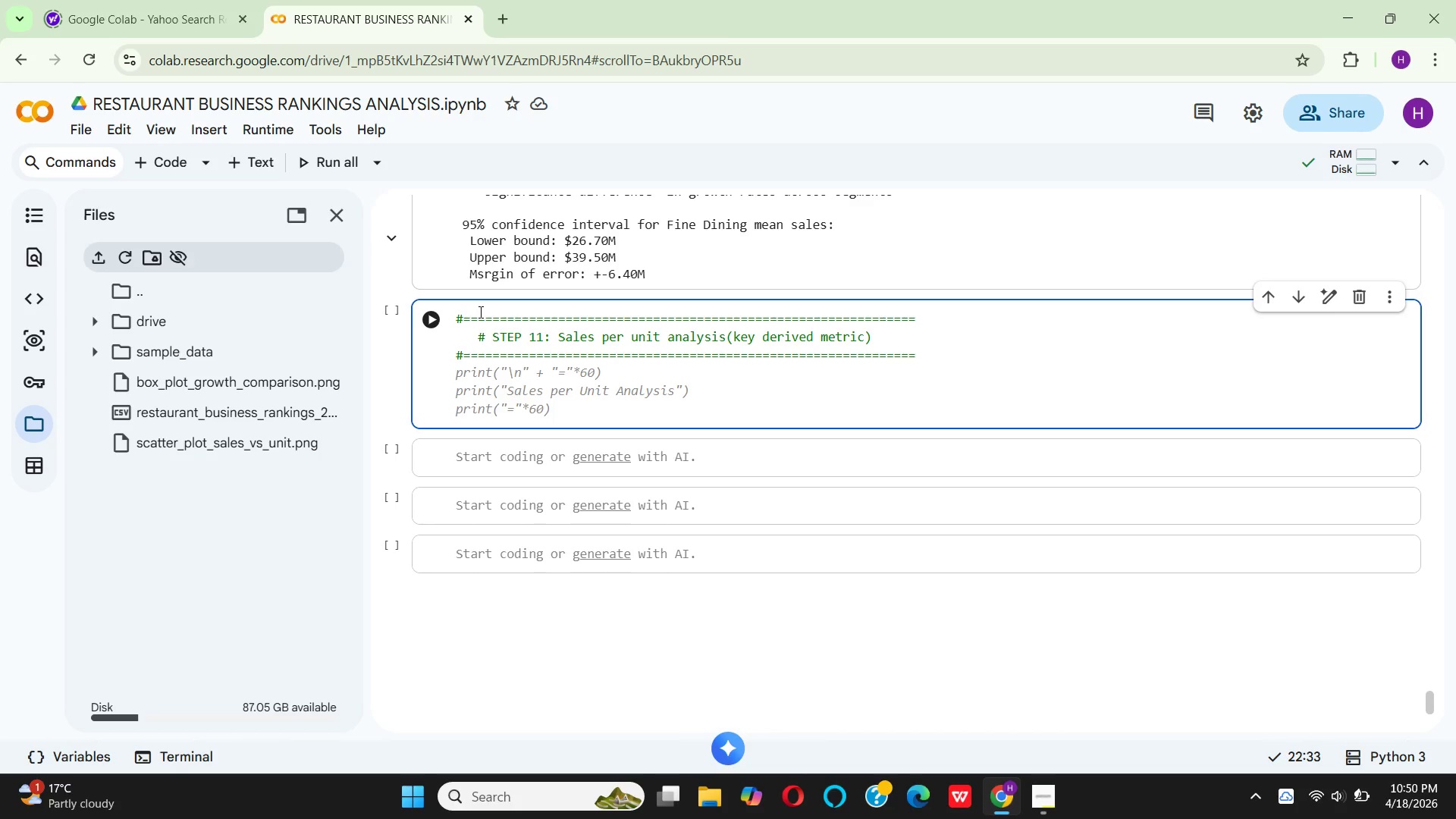 
wait(31.25)
 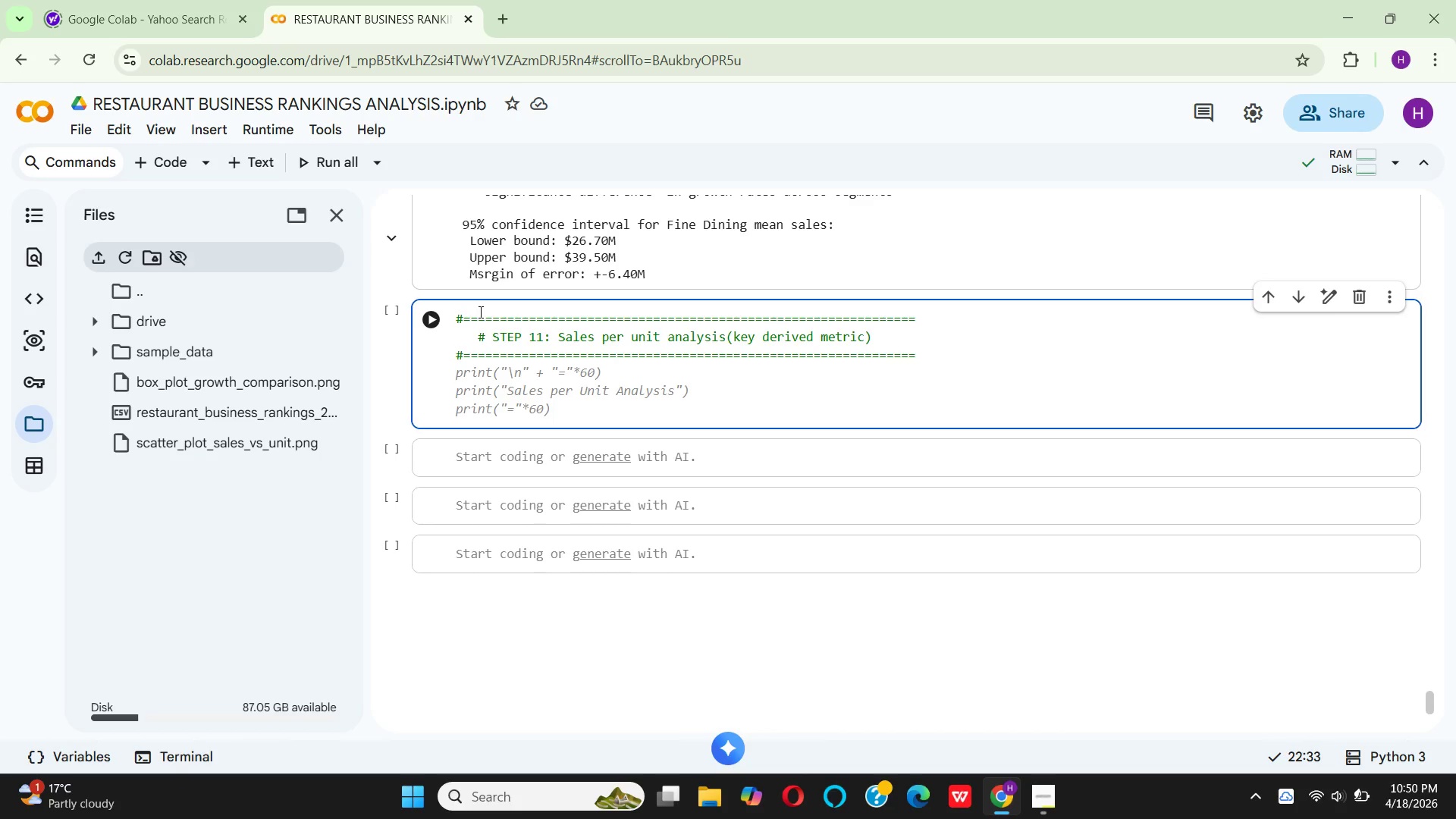 
left_click([539, 354])
 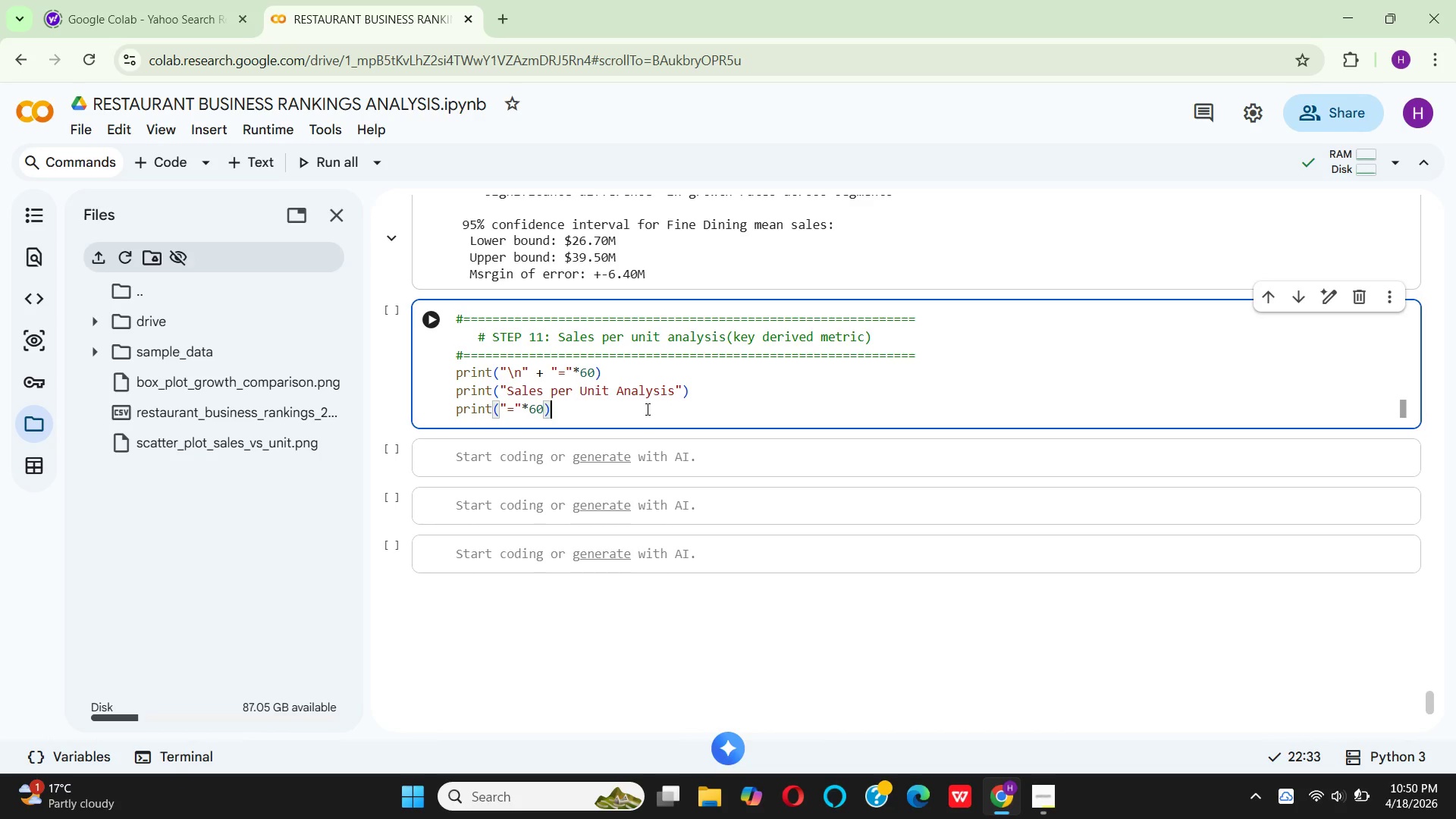 
wait(12.2)
 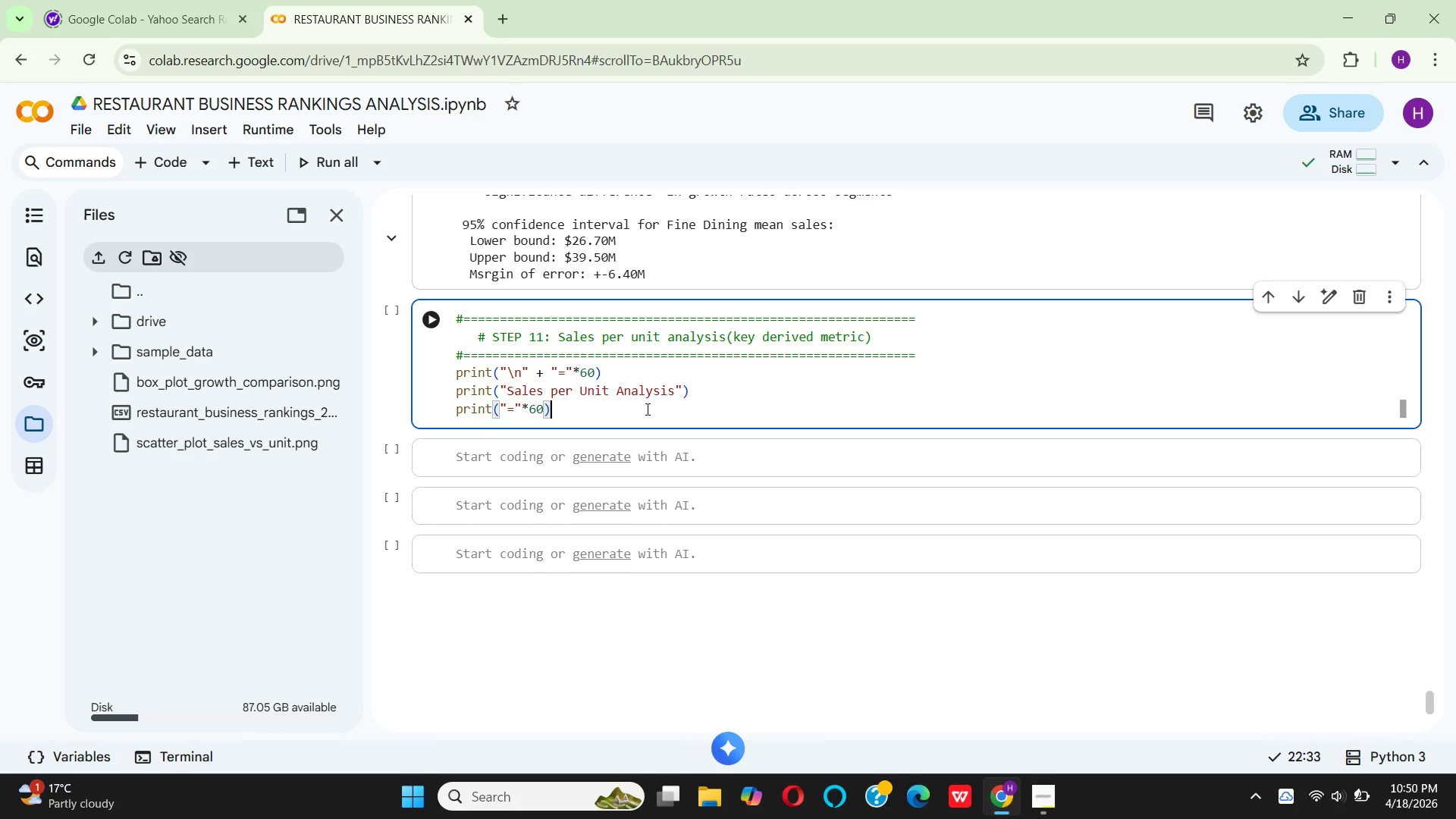 
left_click([618, 413])
 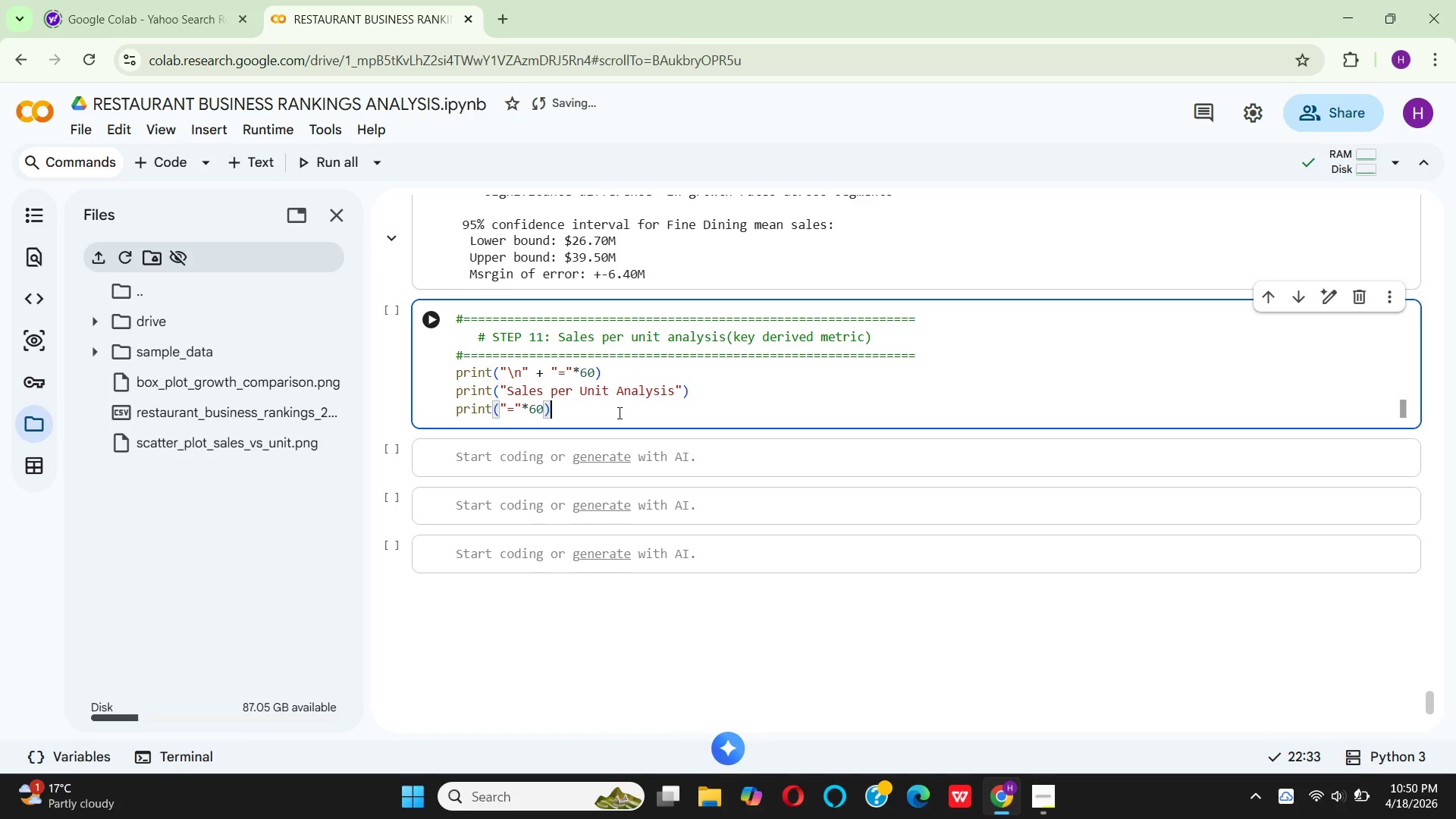 
key(Enter)
 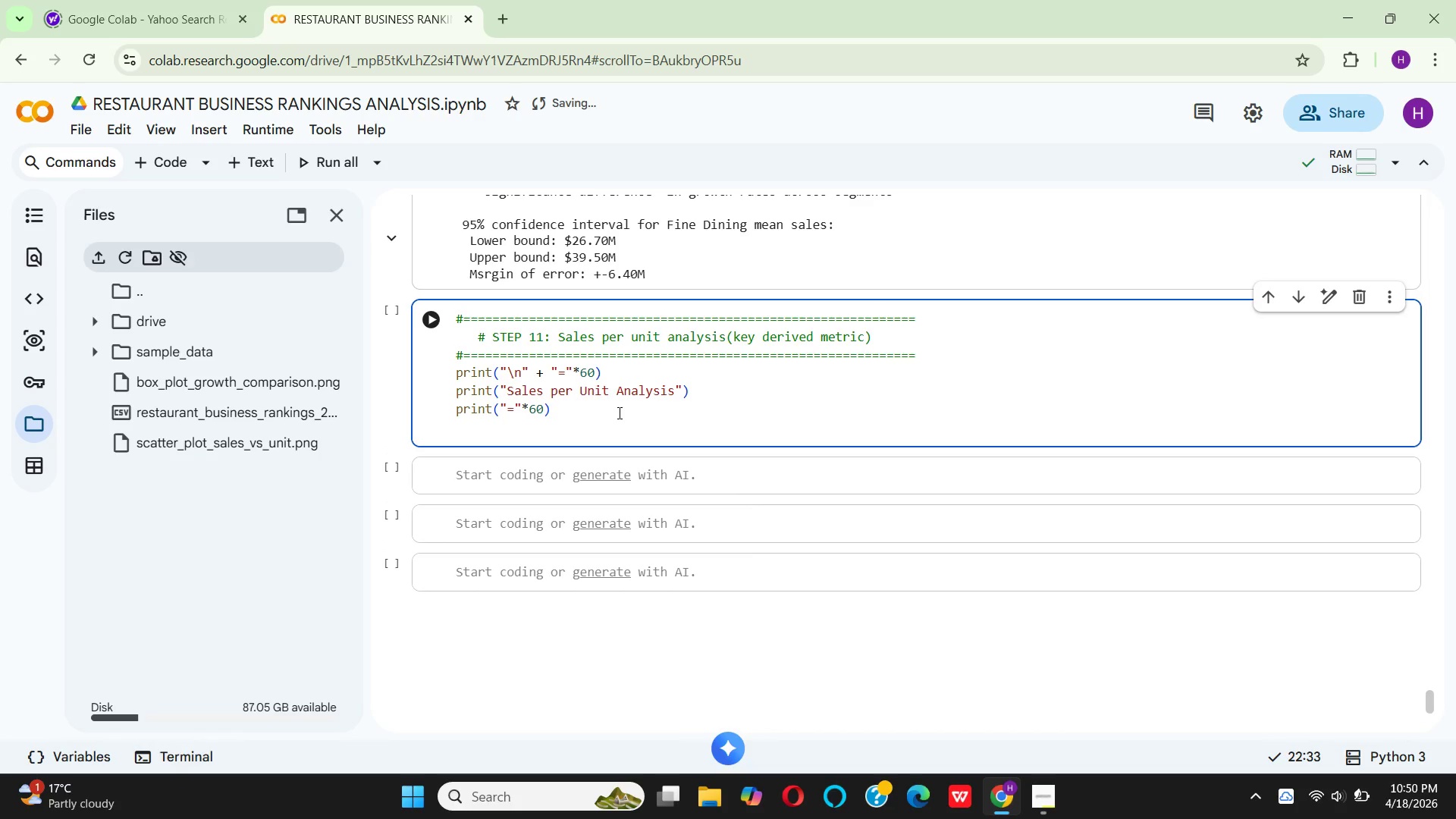 
key(Enter)
 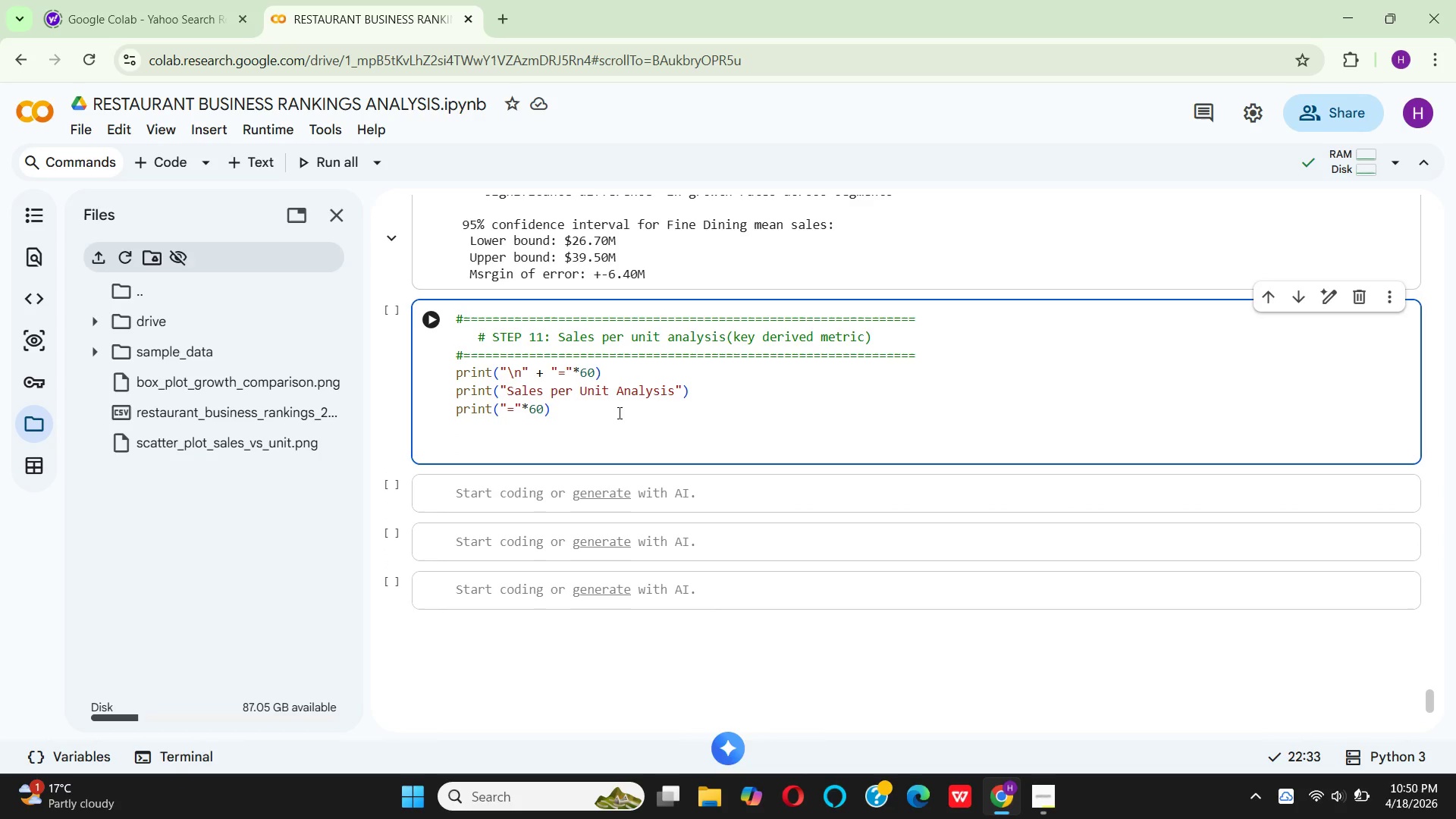 
type(pr)
 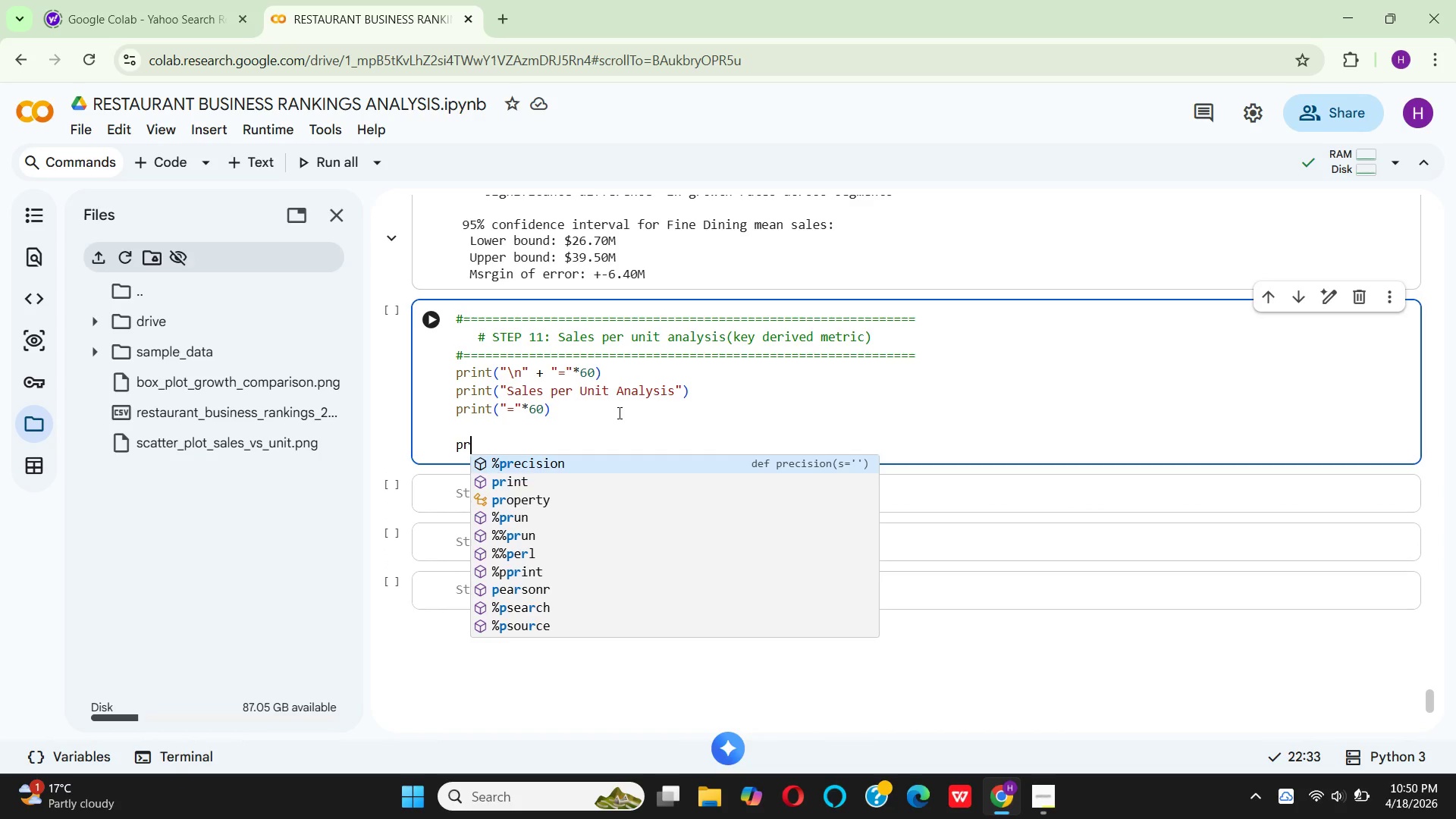 
hold_key(key=I, duration=0.39)
 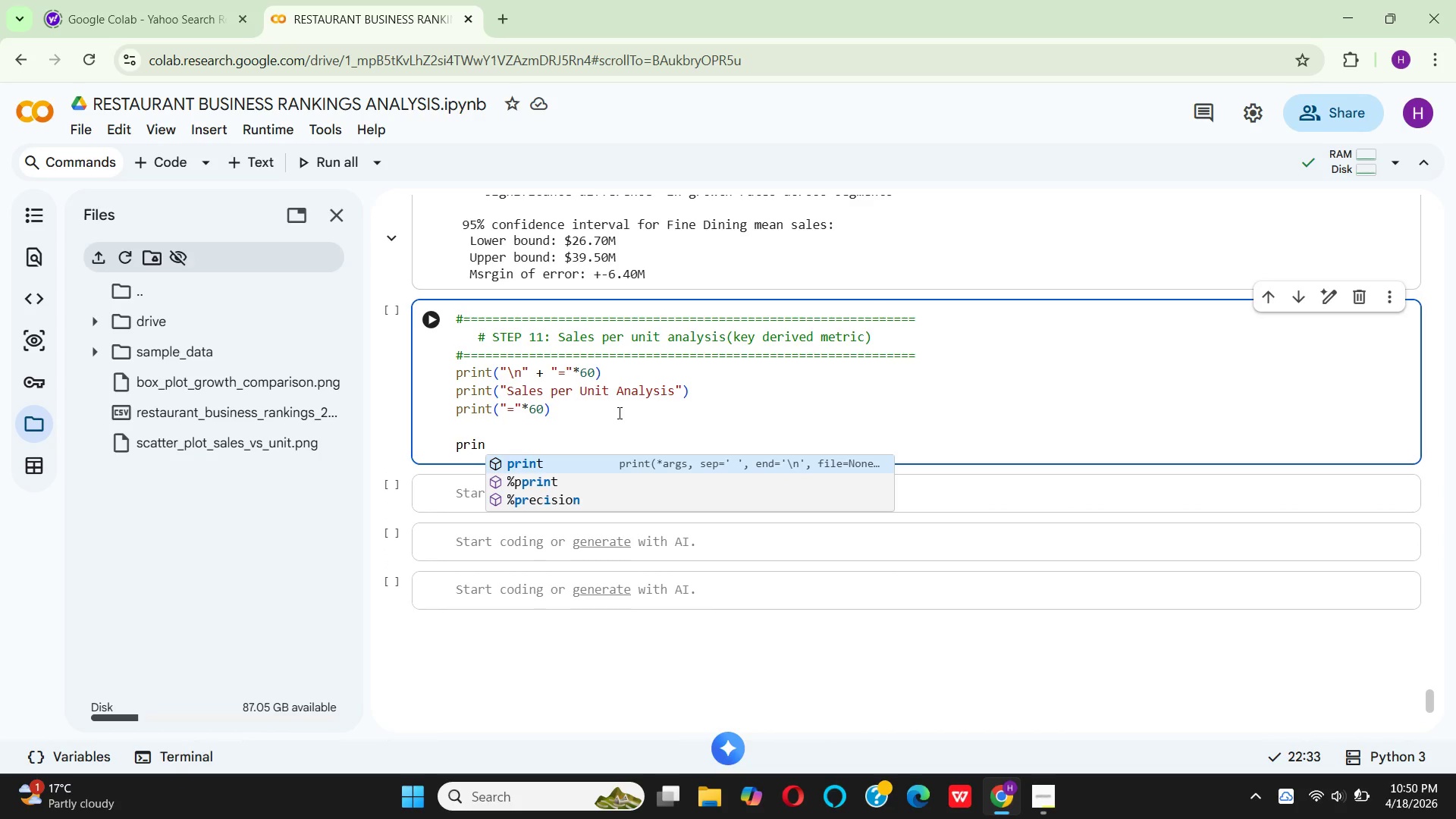 
hold_key(key=N, duration=0.33)
 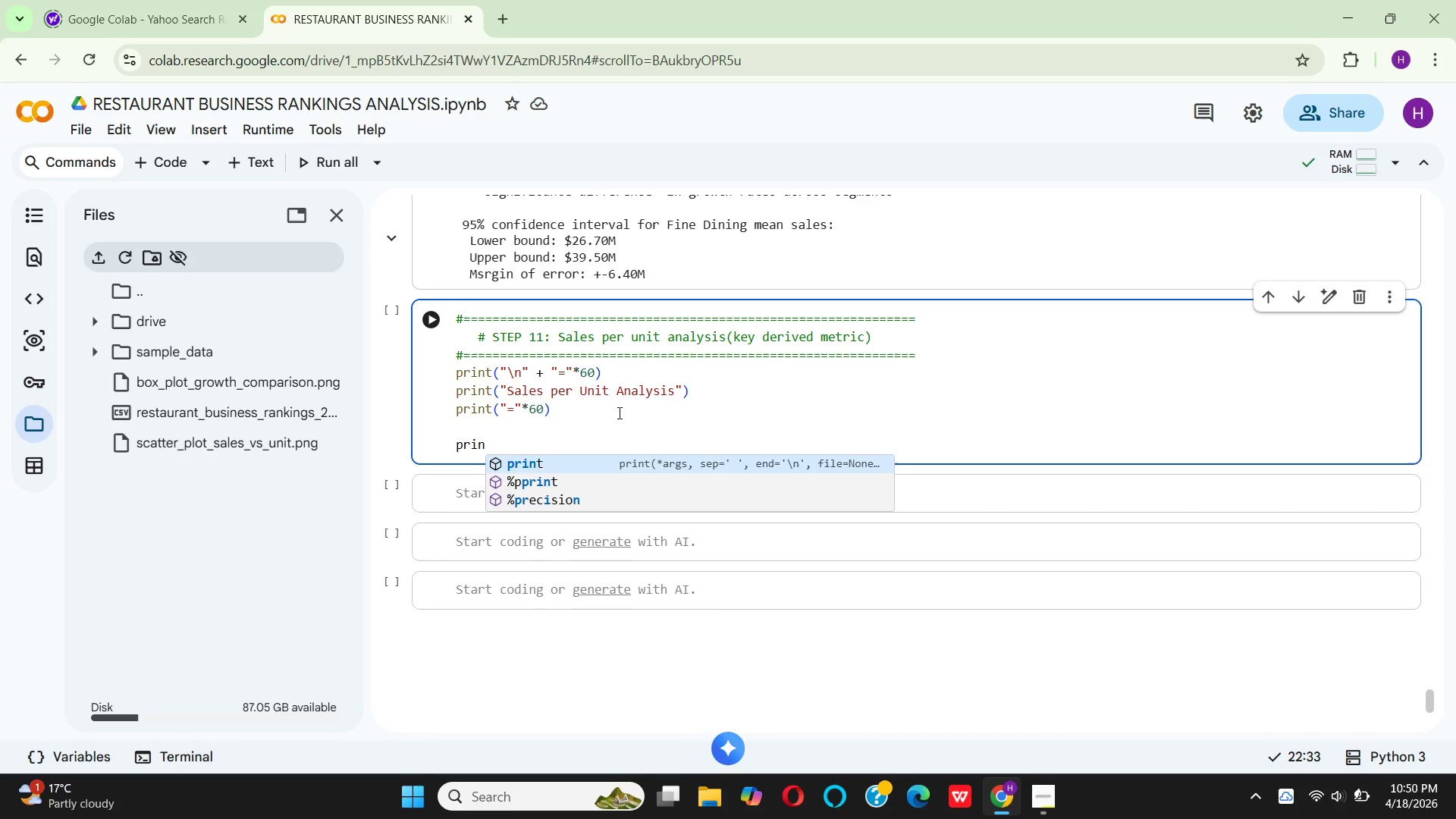 
hold_key(key=T, duration=0.31)
 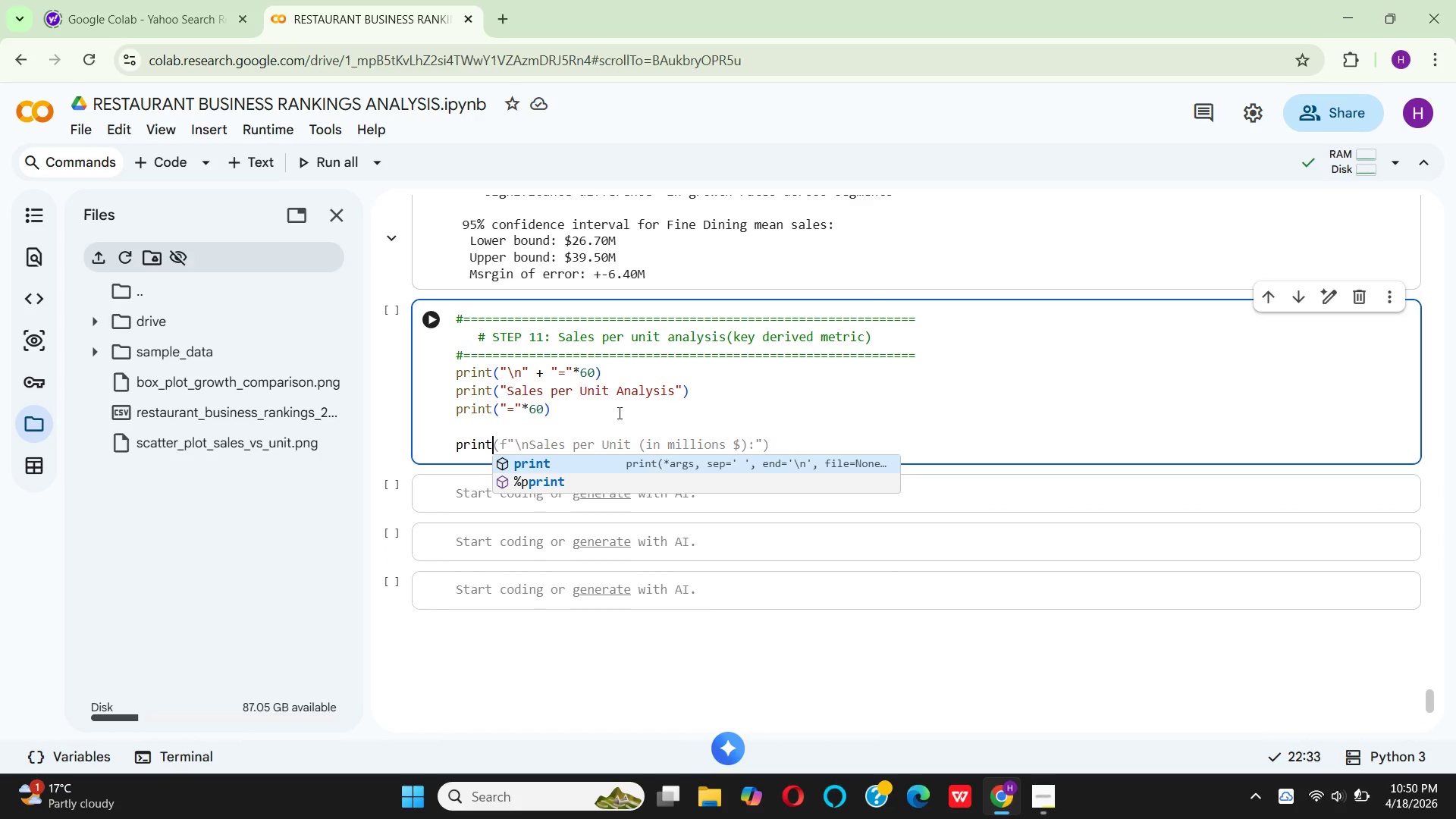 
key(Enter)
 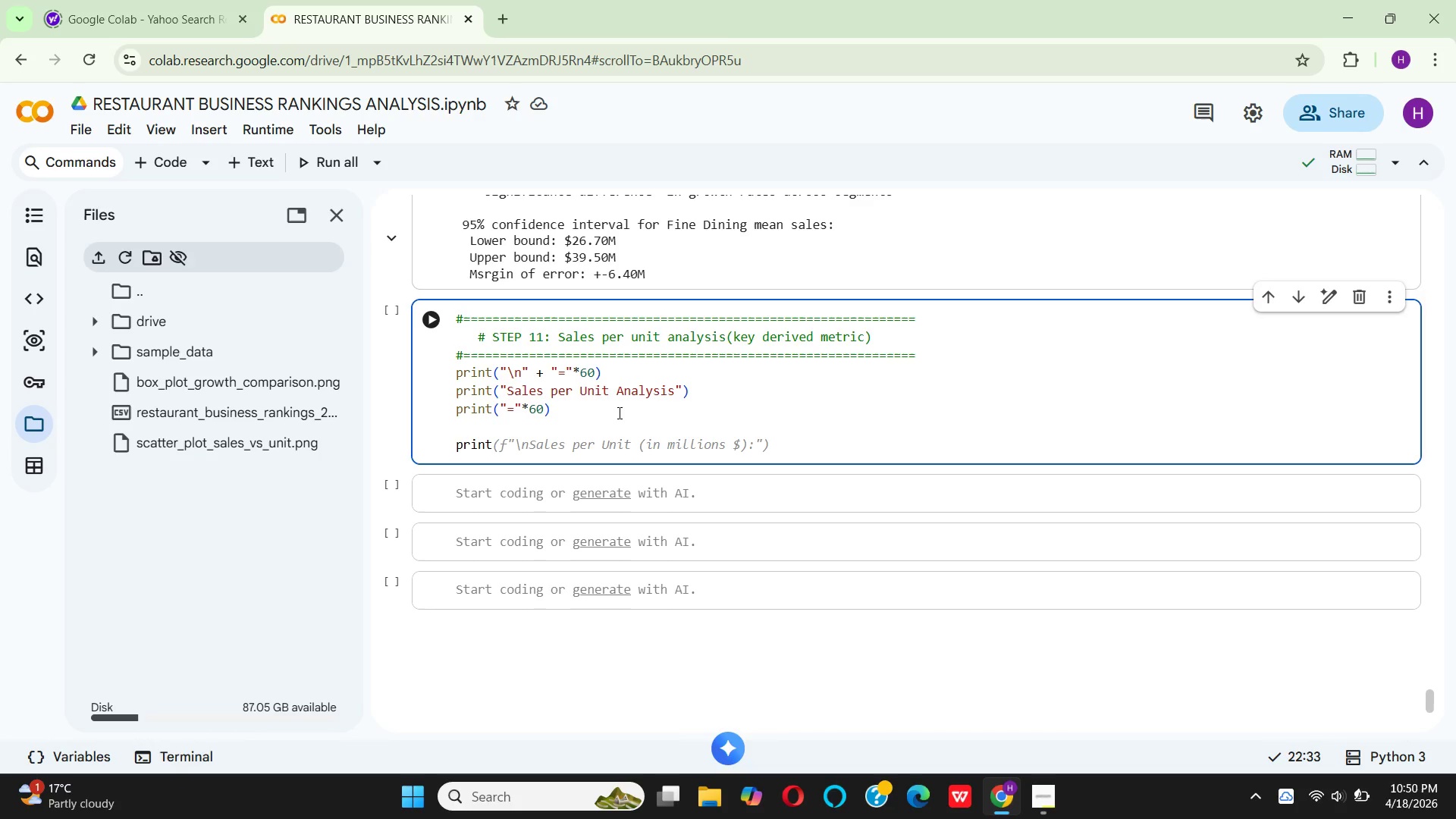 
type(("\n salesper unit (averageestabilishment perfo)
 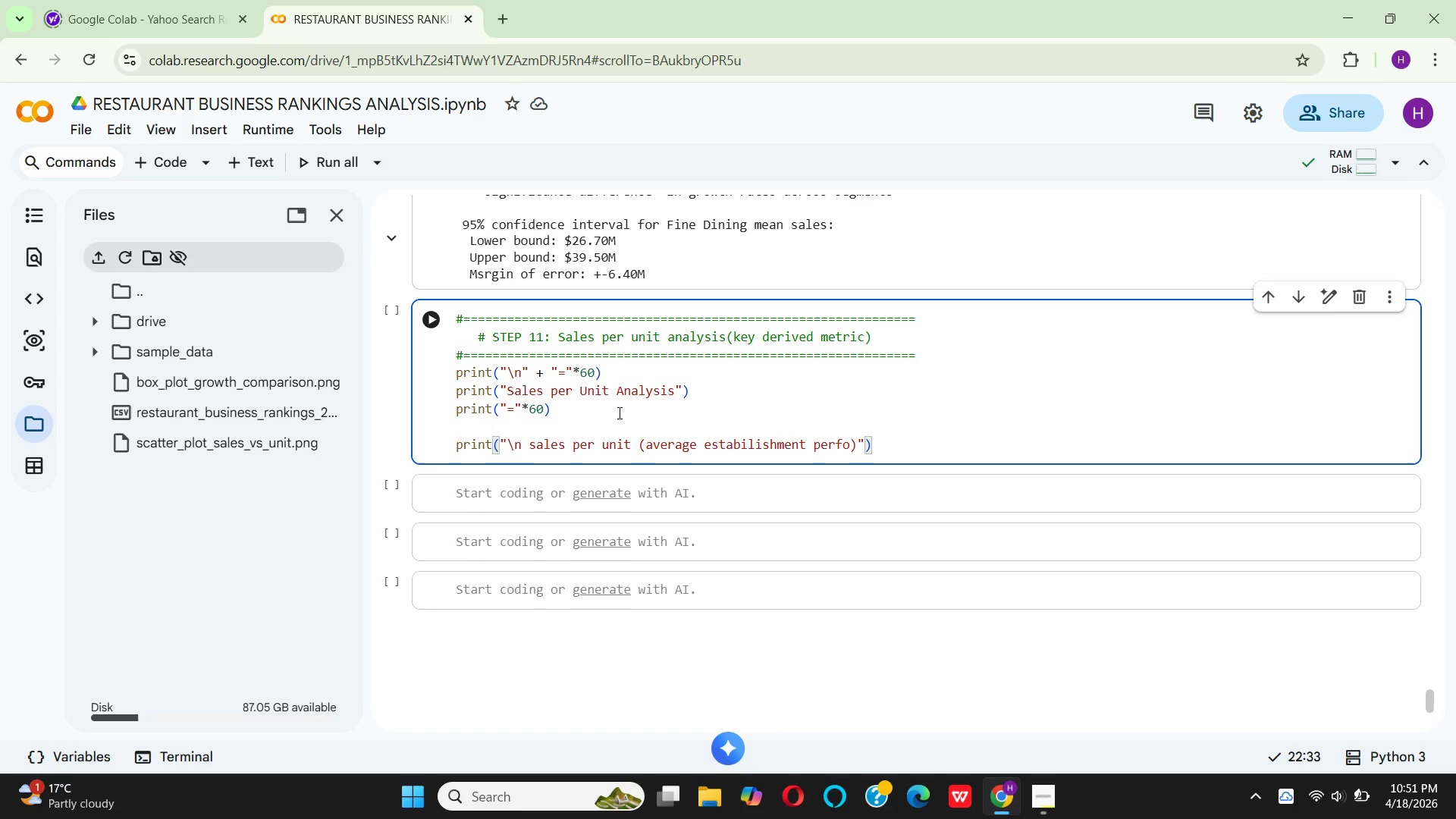 
type(rmance in $1)
 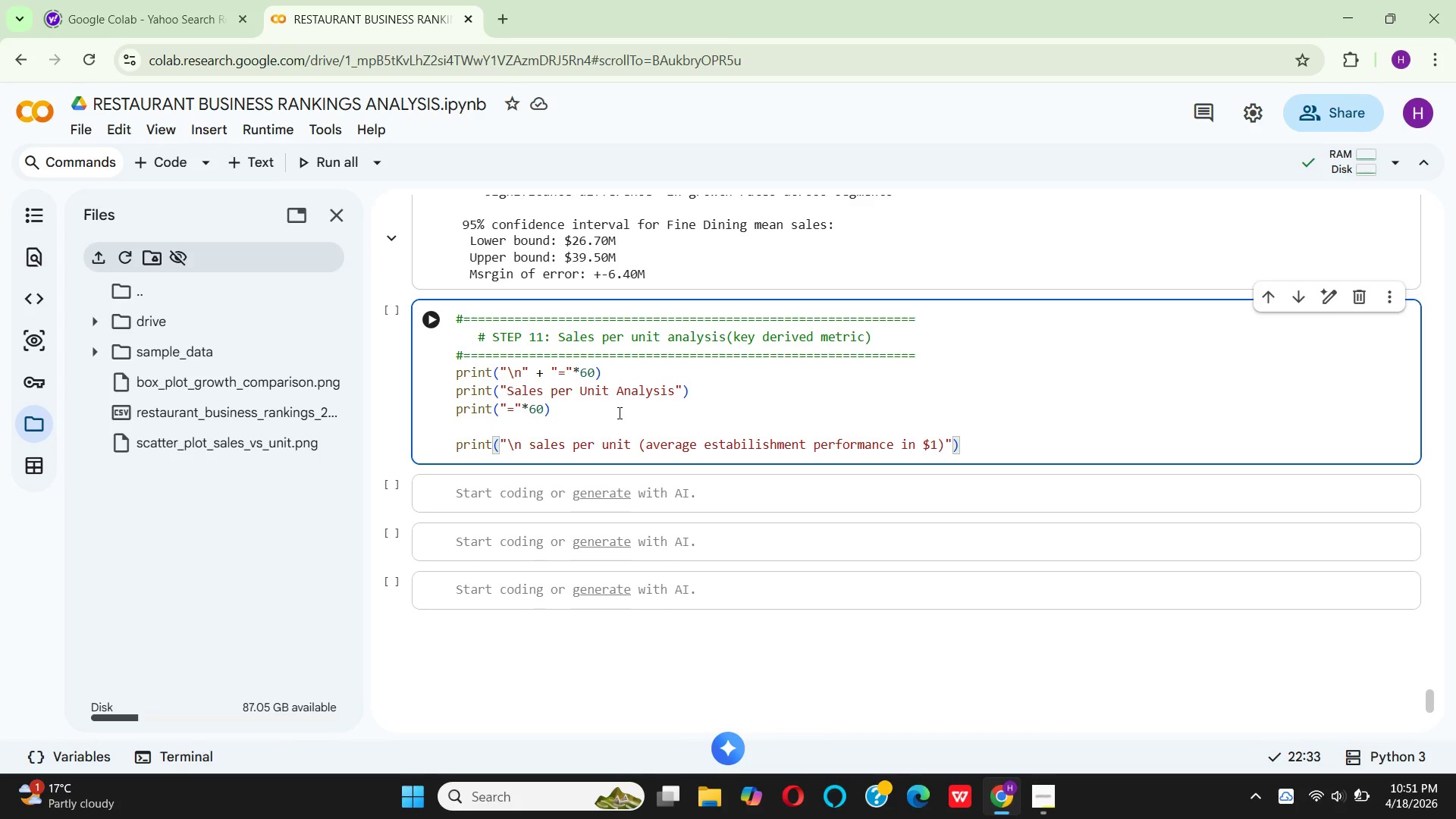 
type(,000s)
 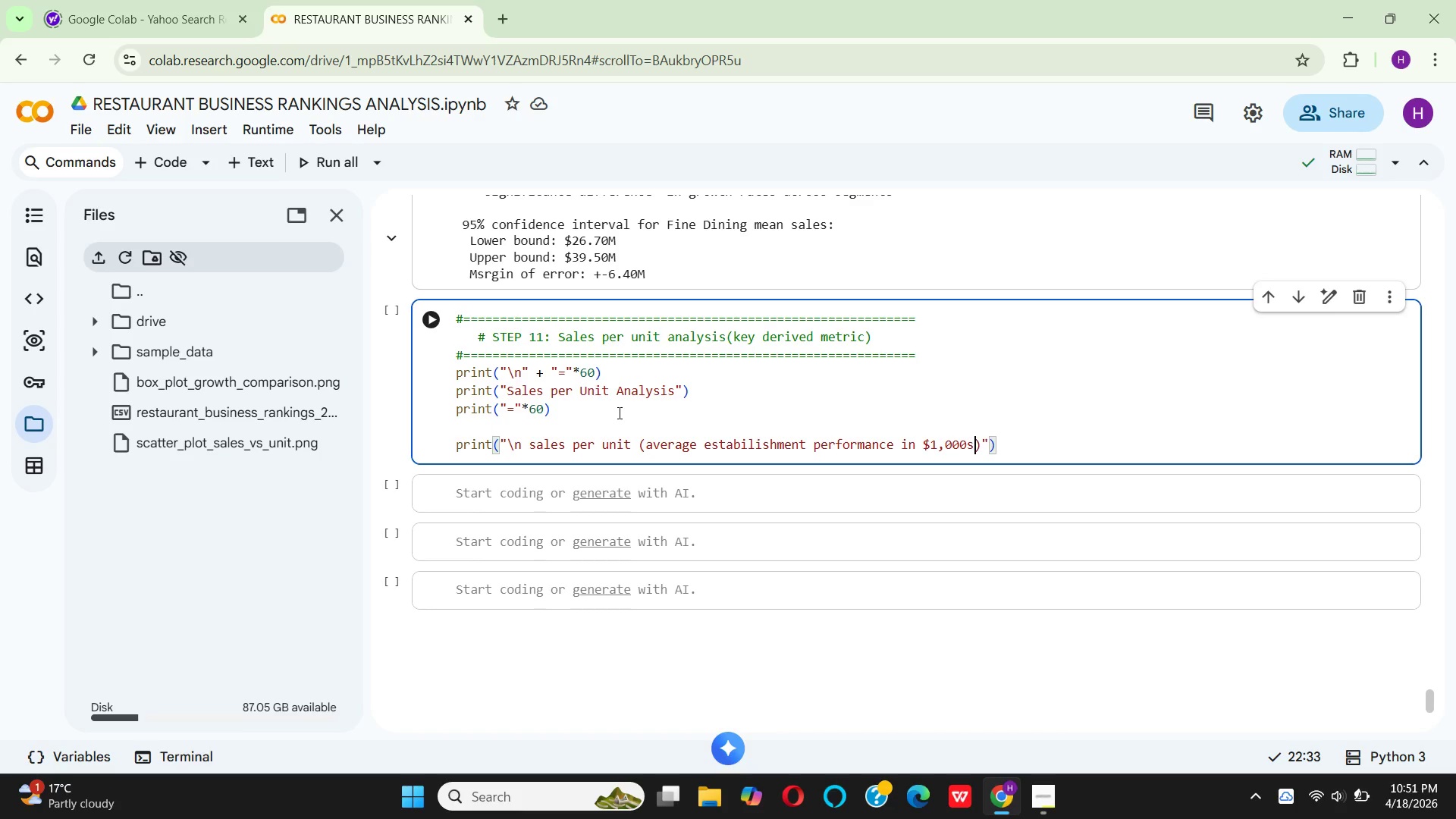 
key(ArrowRight)
 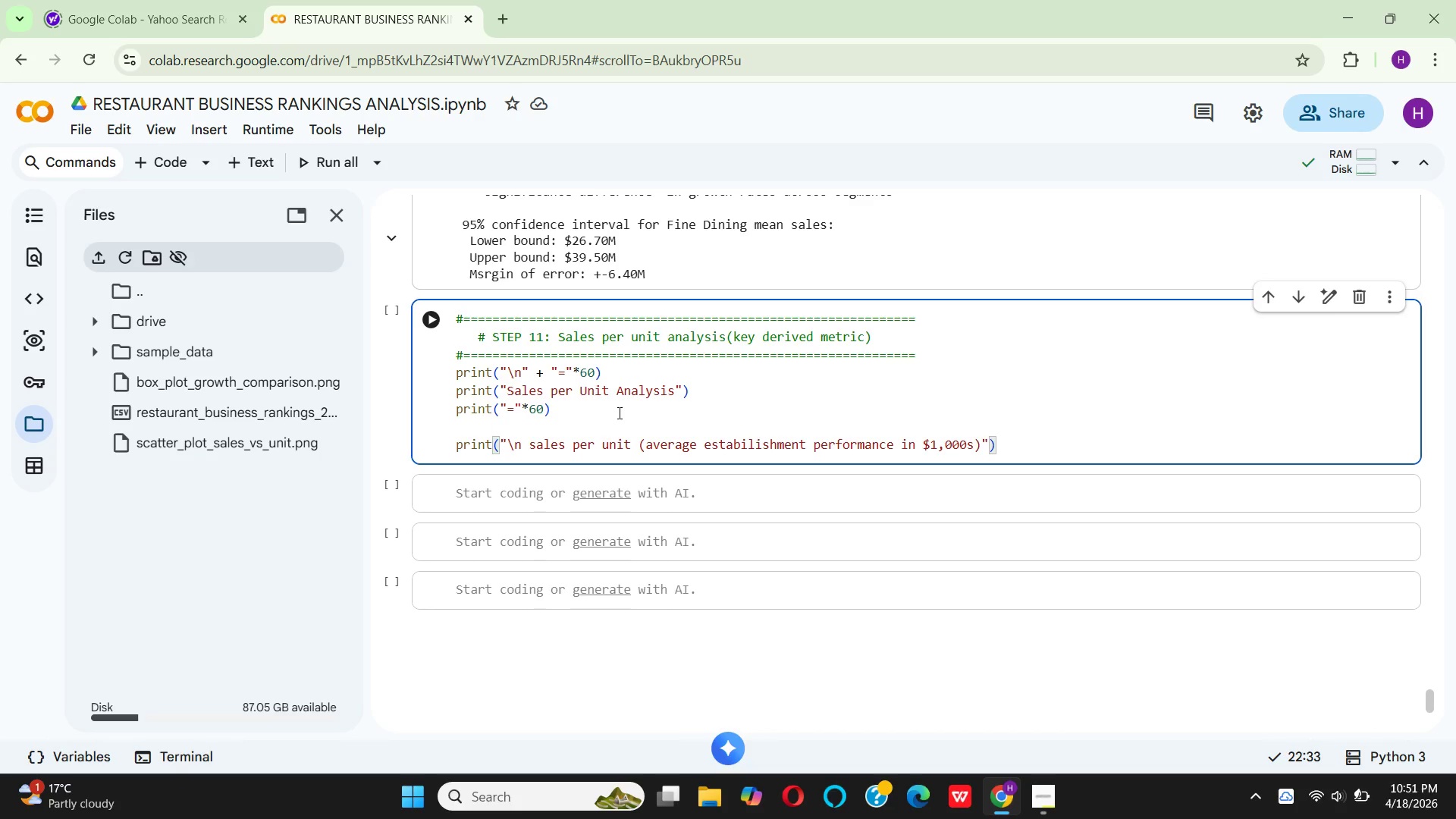 
hold_key(key=ShiftRight, duration=1.5)
 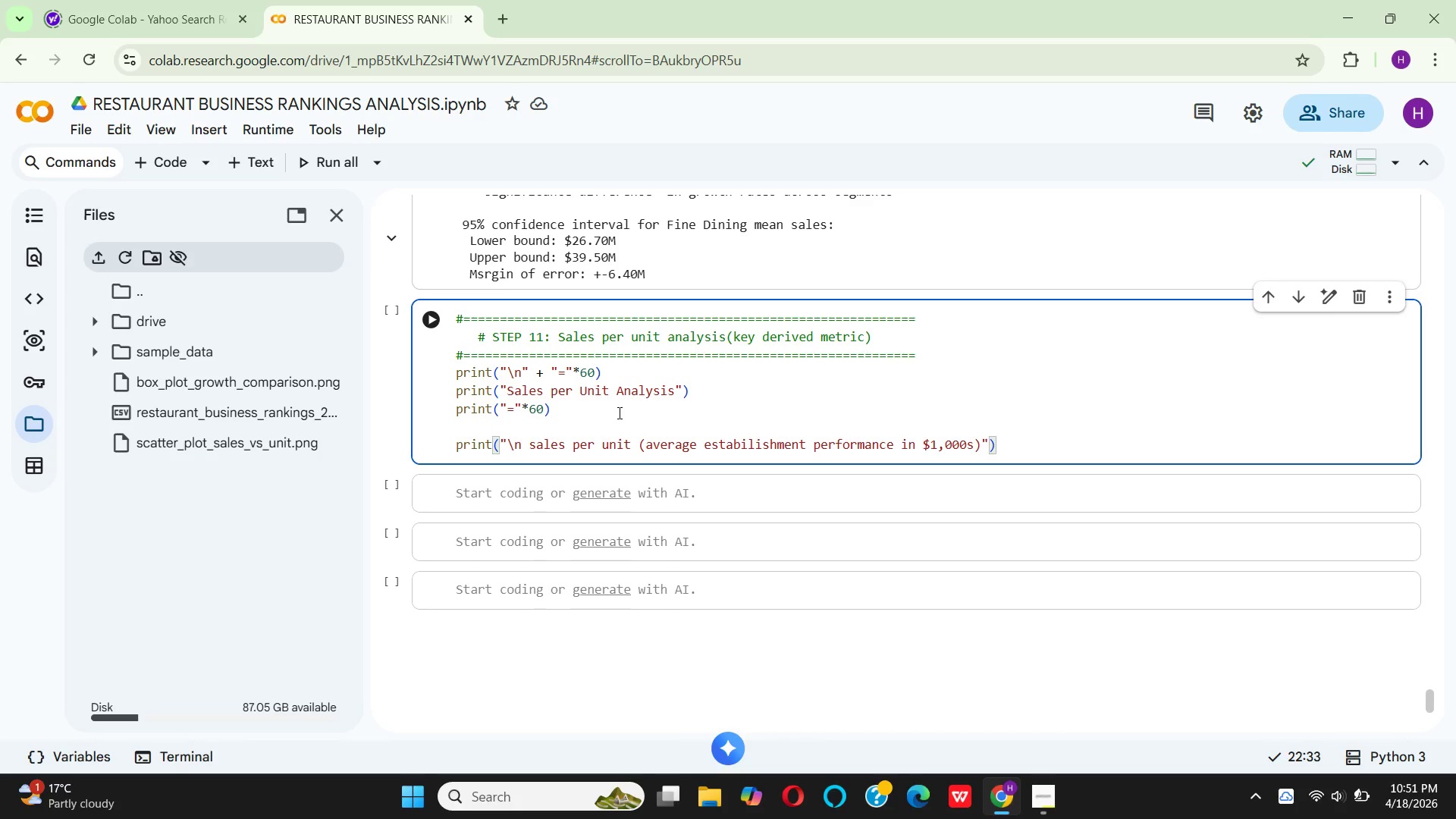 
key(Shift+Semicolon)
 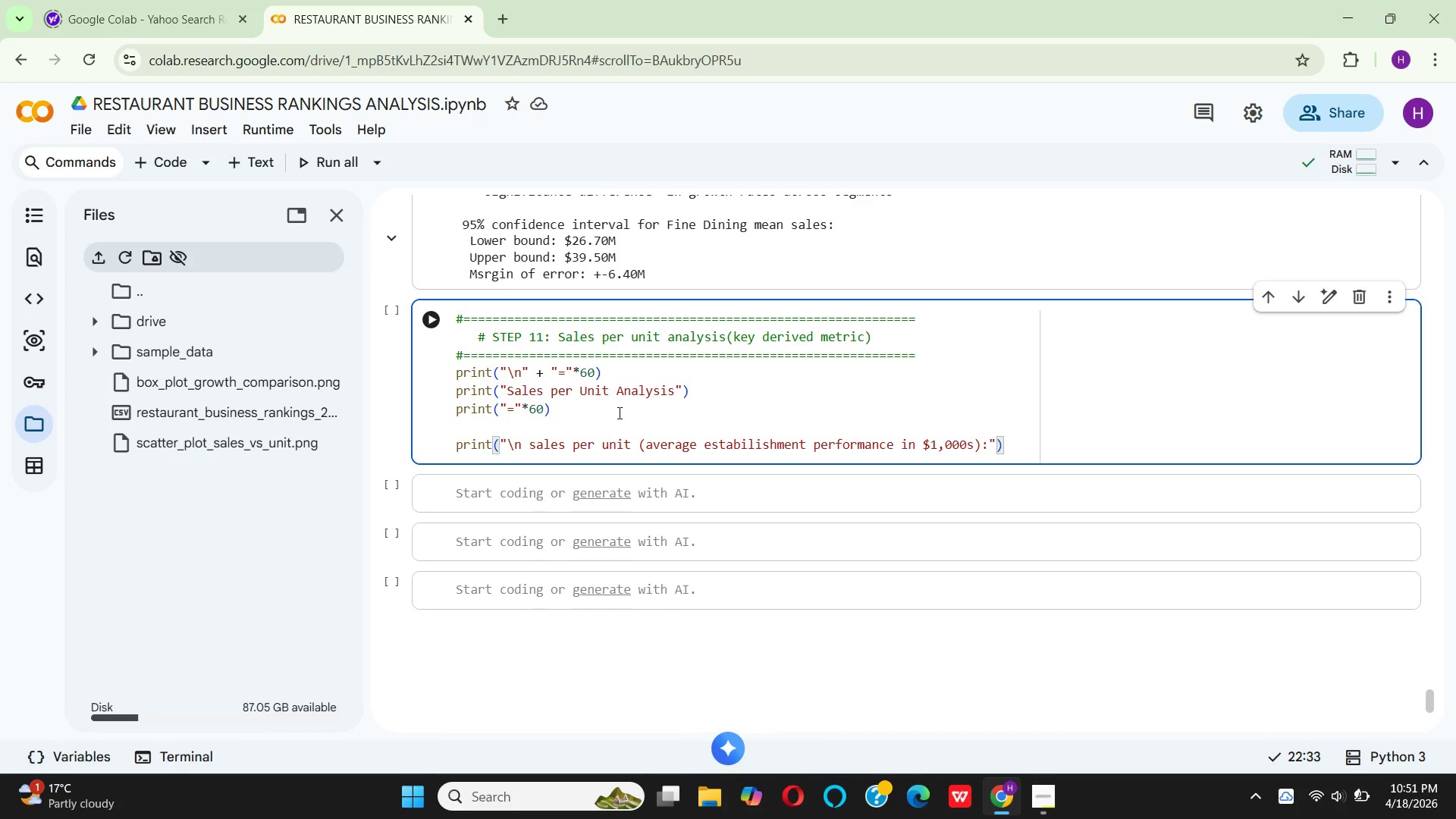 
key(ArrowRight)
 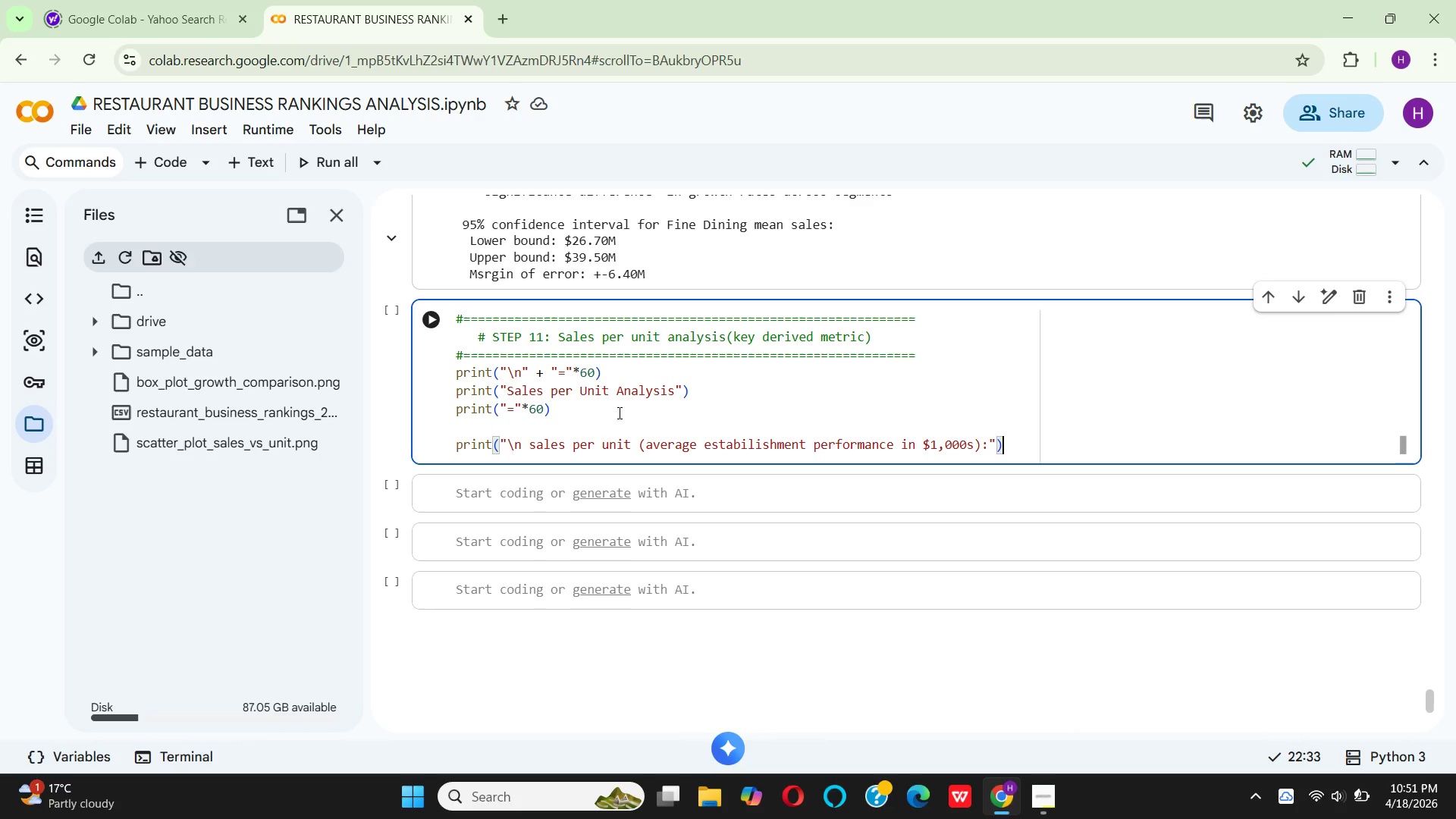 
key(ArrowRight)
 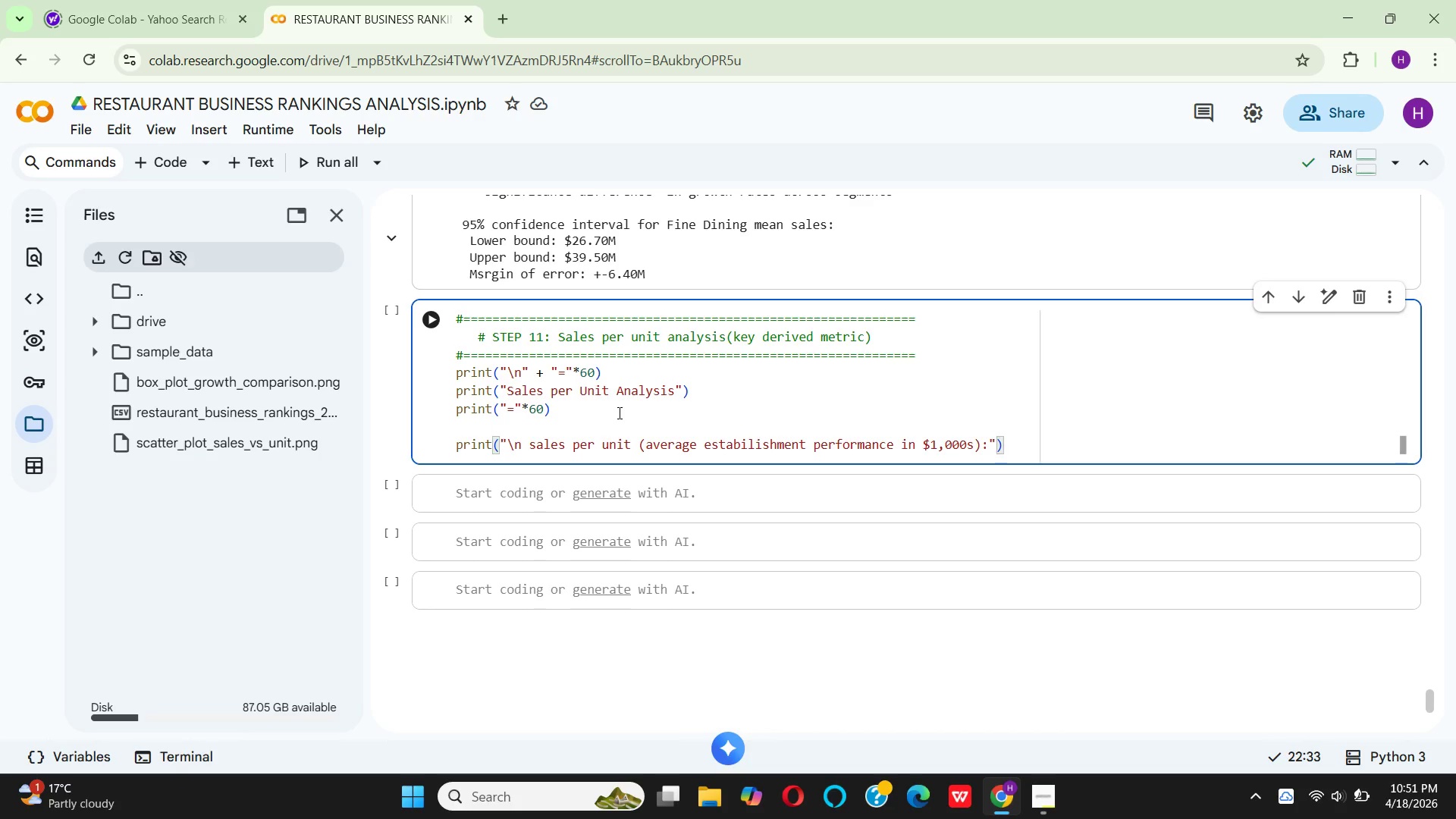 
key(Enter)
 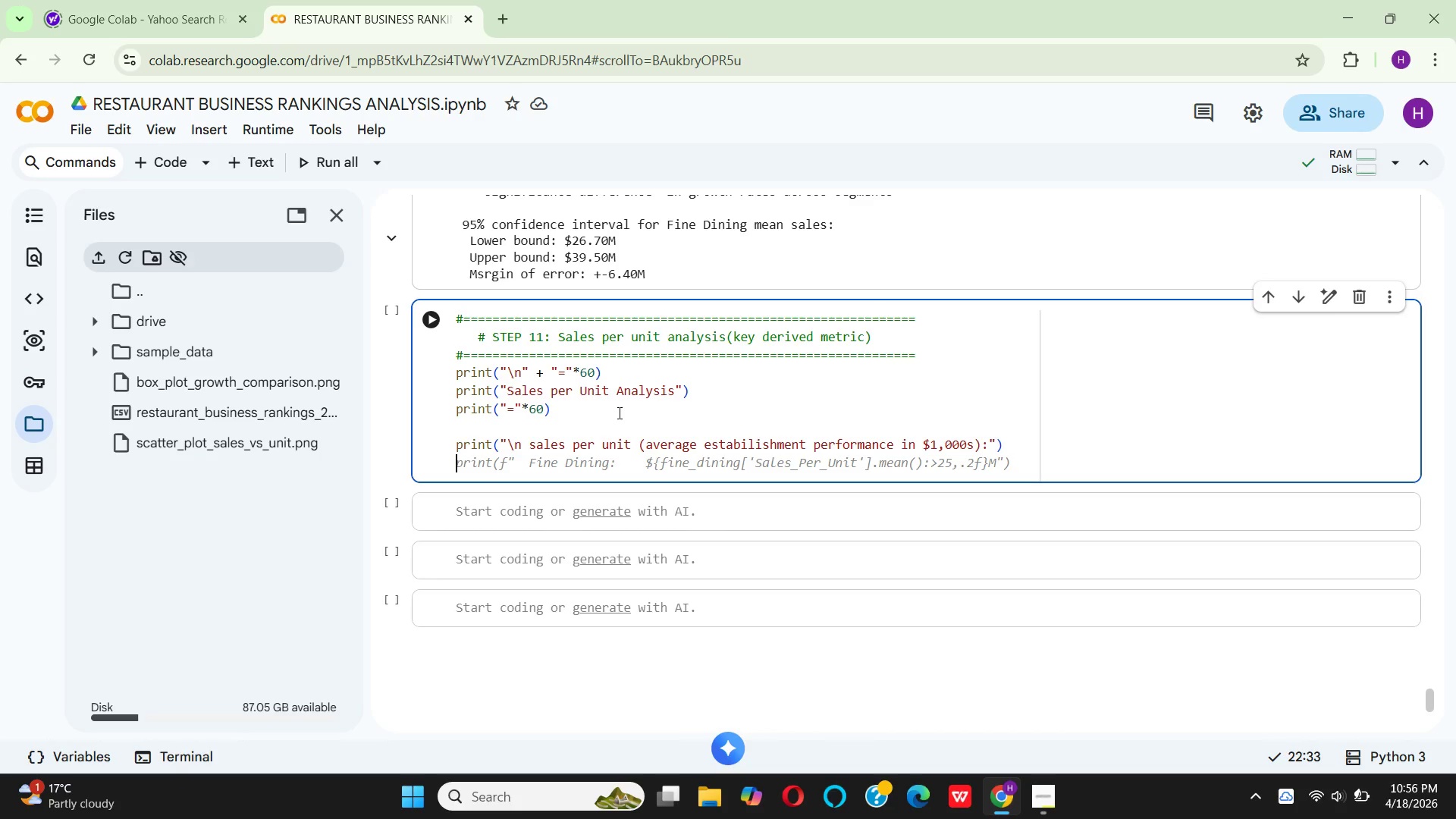 
wait(301.25)
 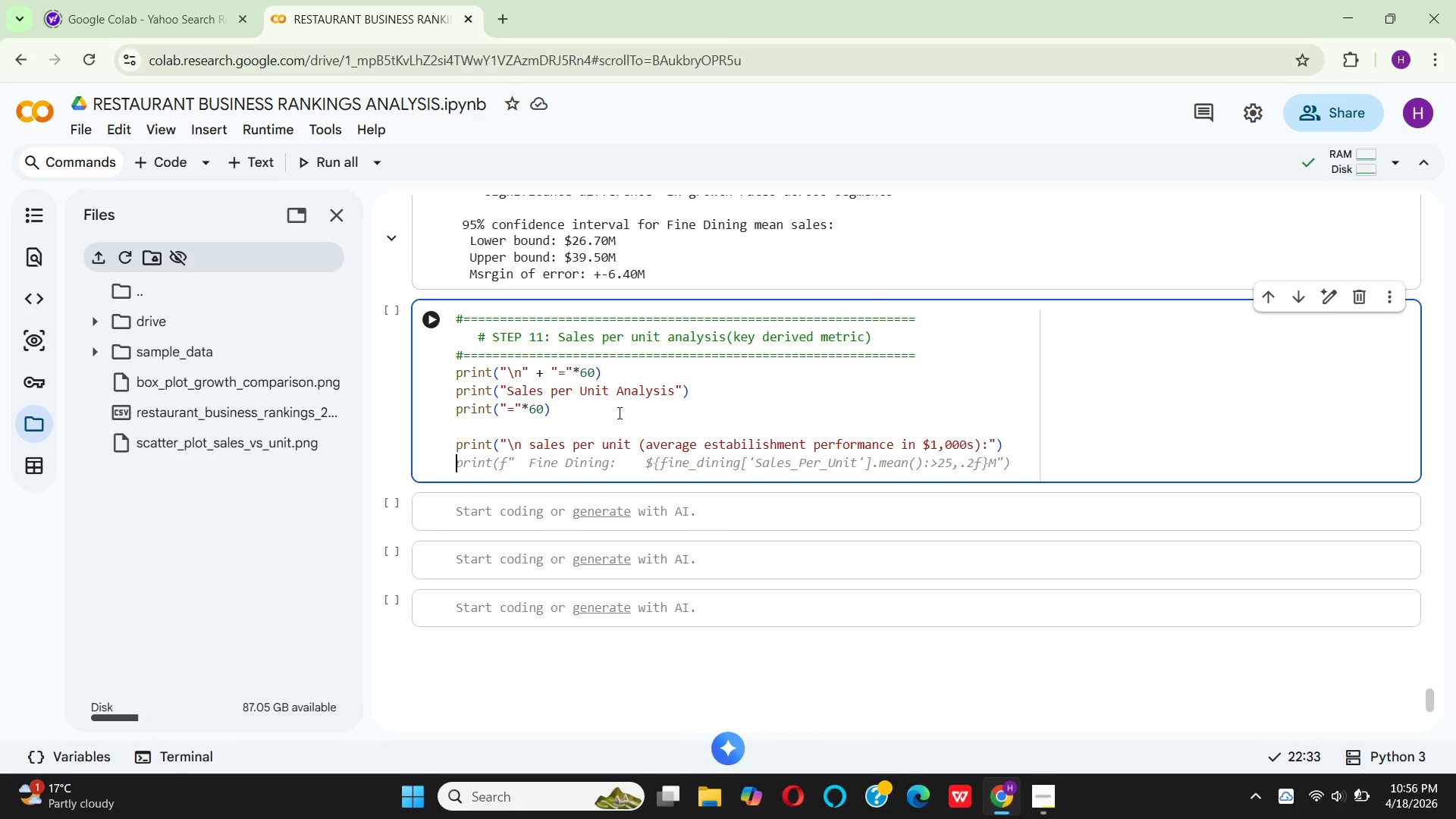 
left_click([1031, 732])